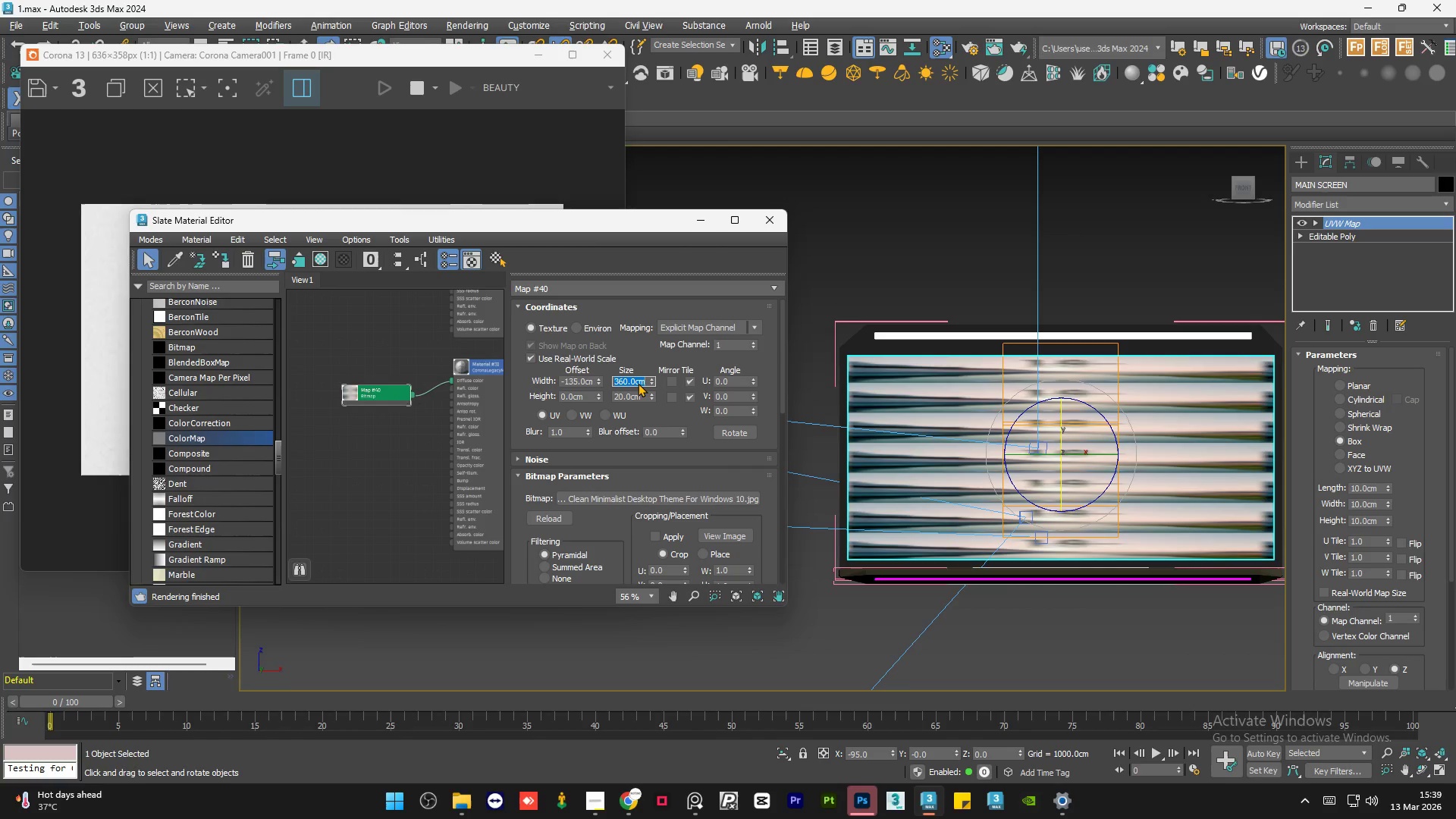 
key(Numpad3)
 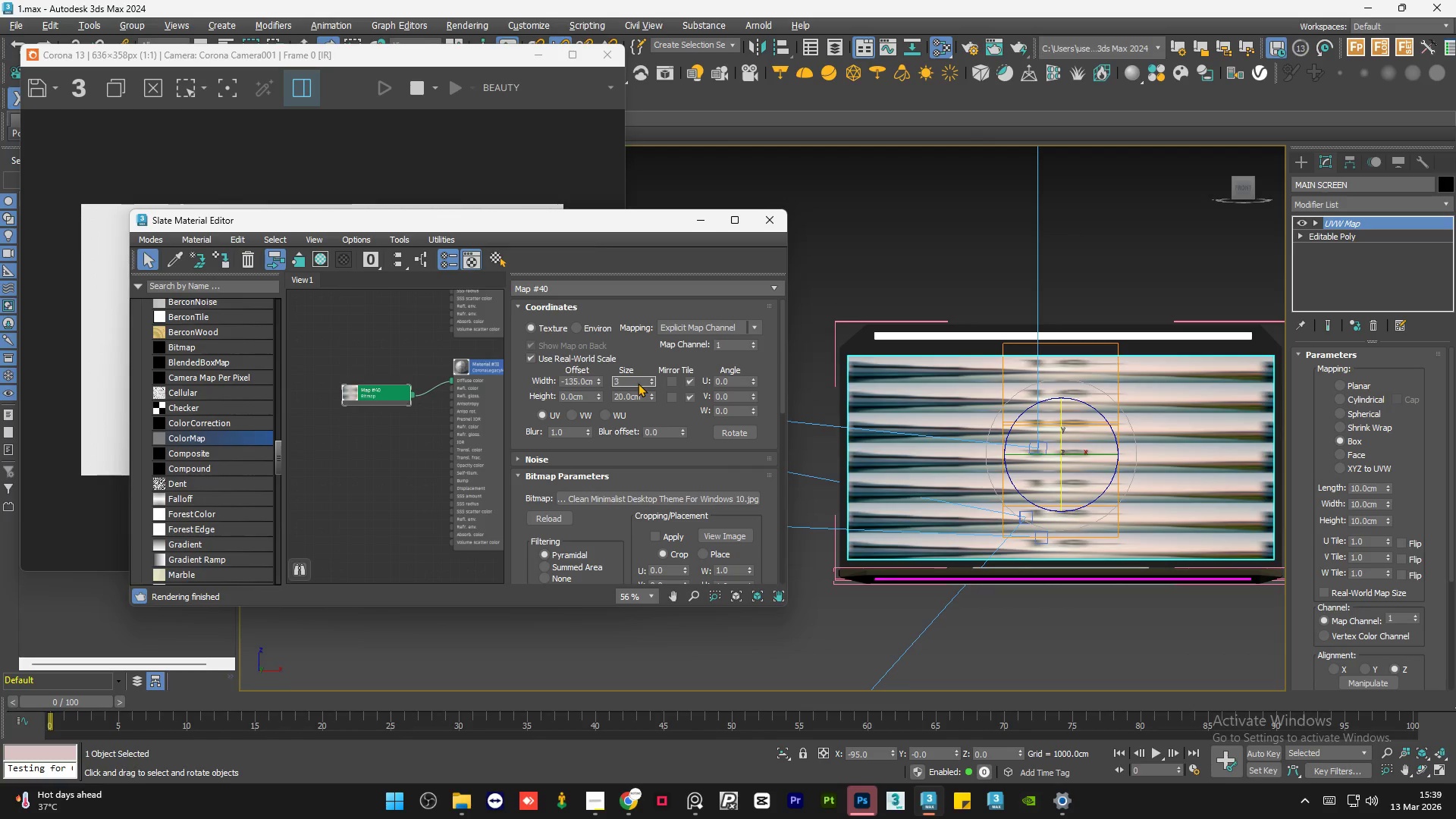 
key(Numpad8)
 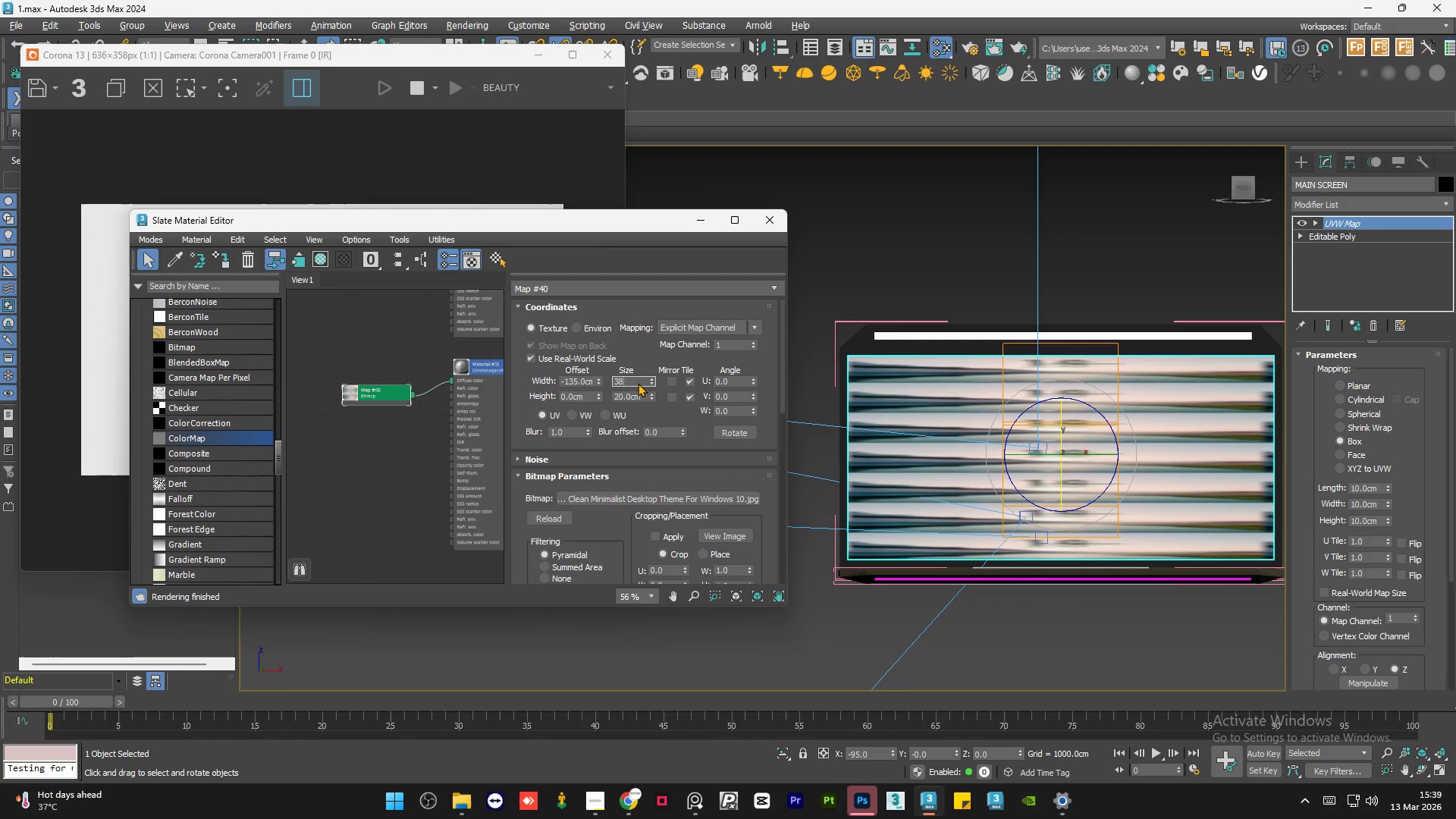 
key(Numpad0)
 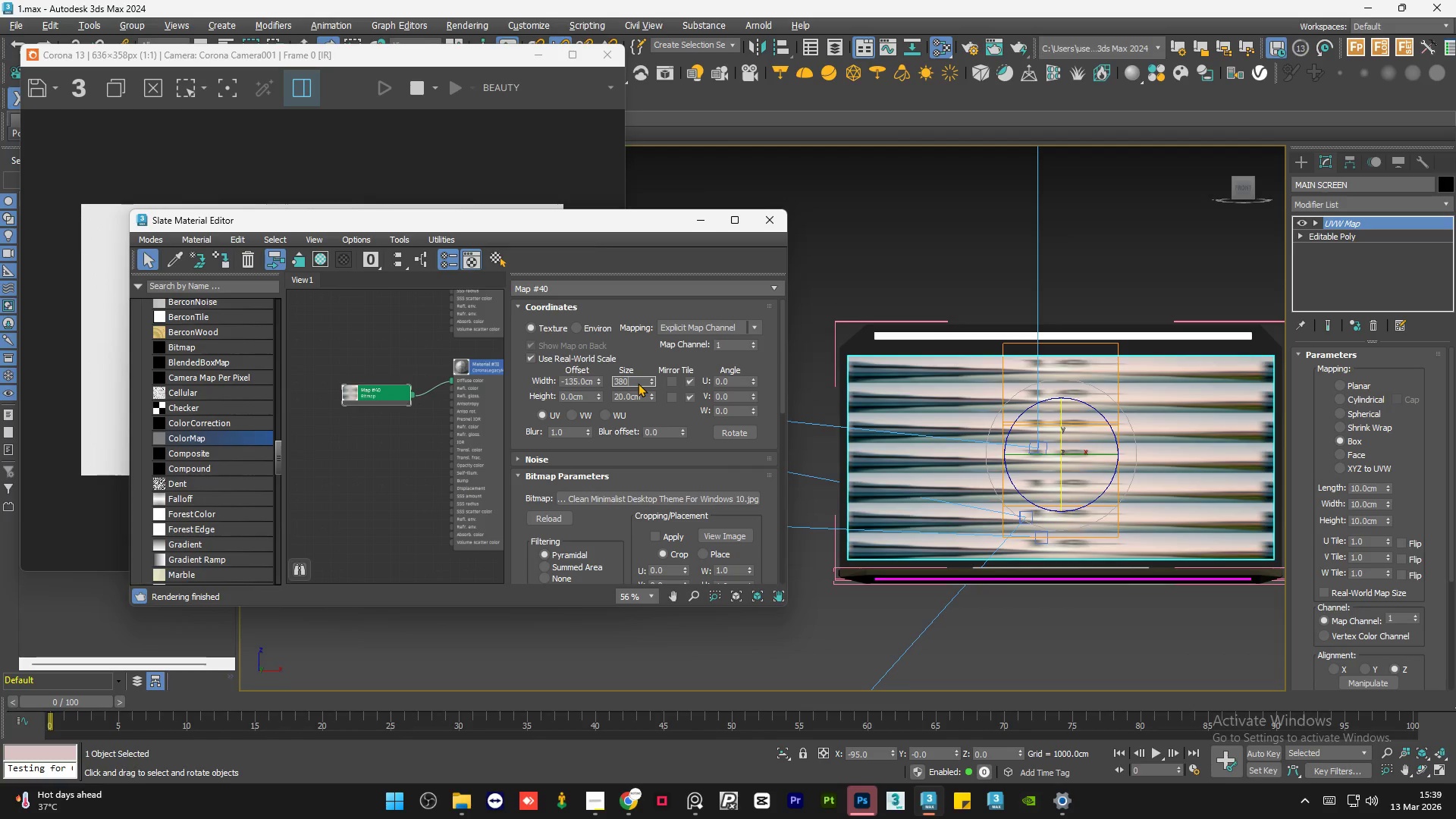 
key(NumpadEnter)
 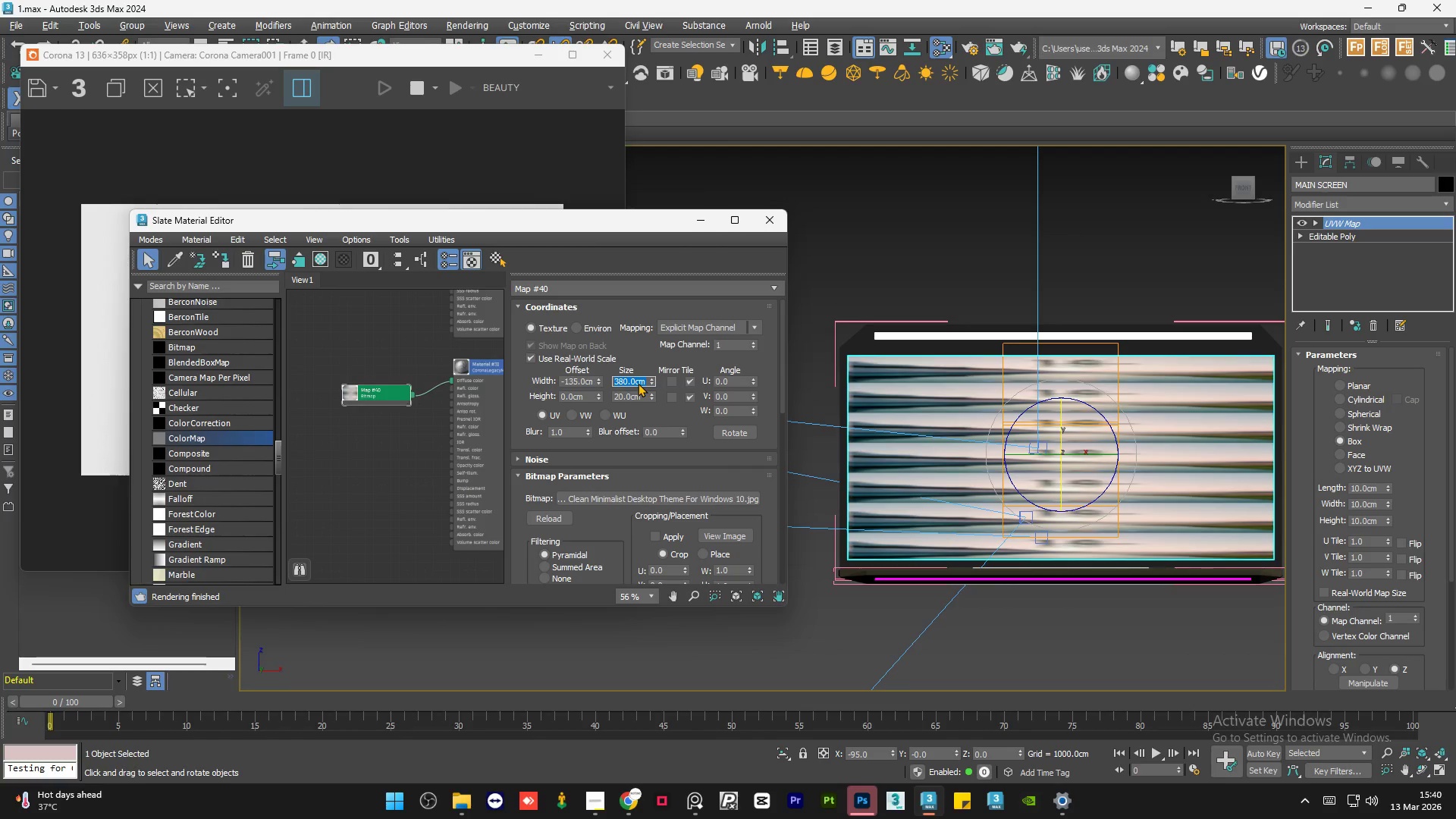 
key(NumpadDecimal)
 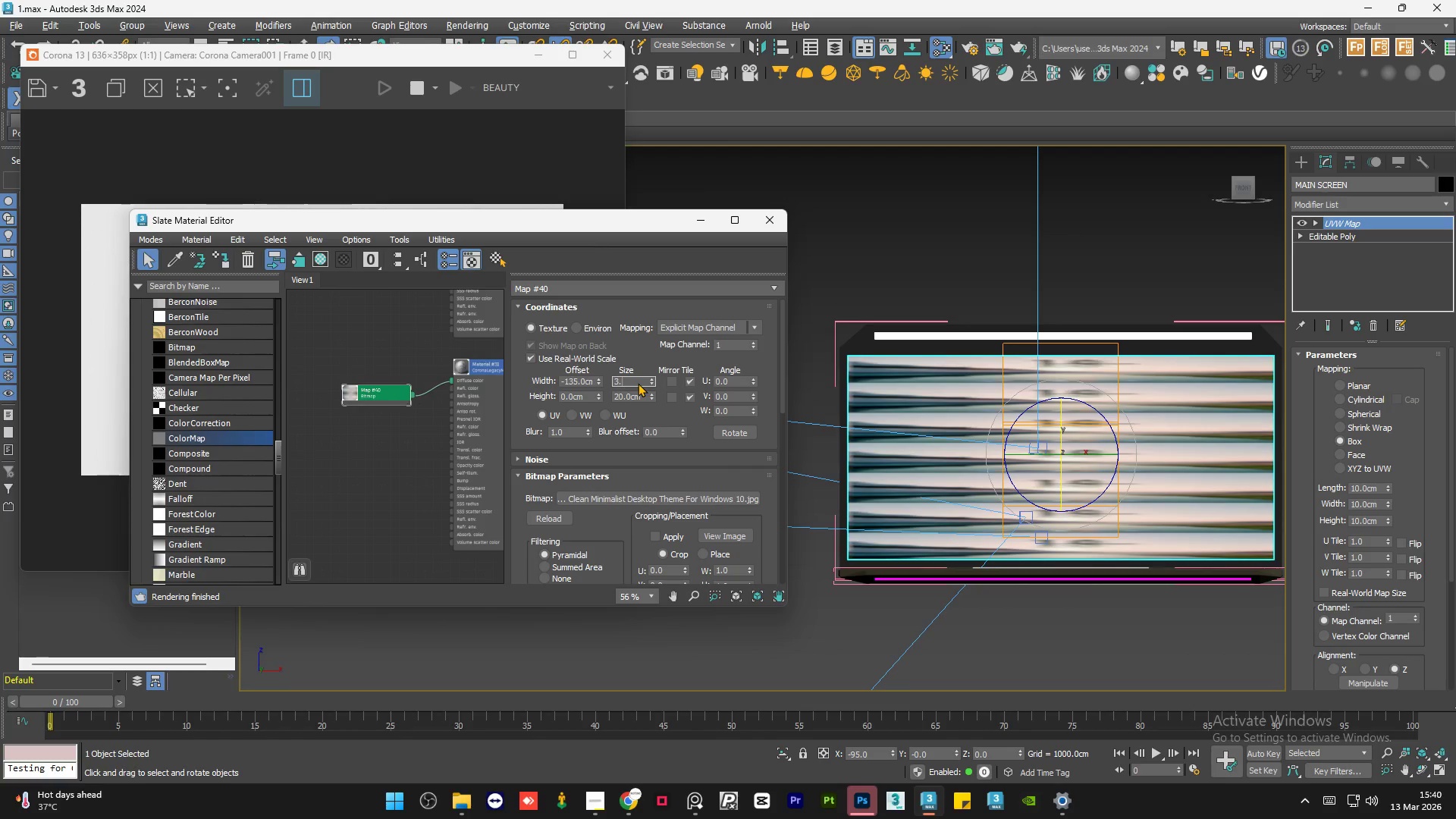 
key(Numpad3)
 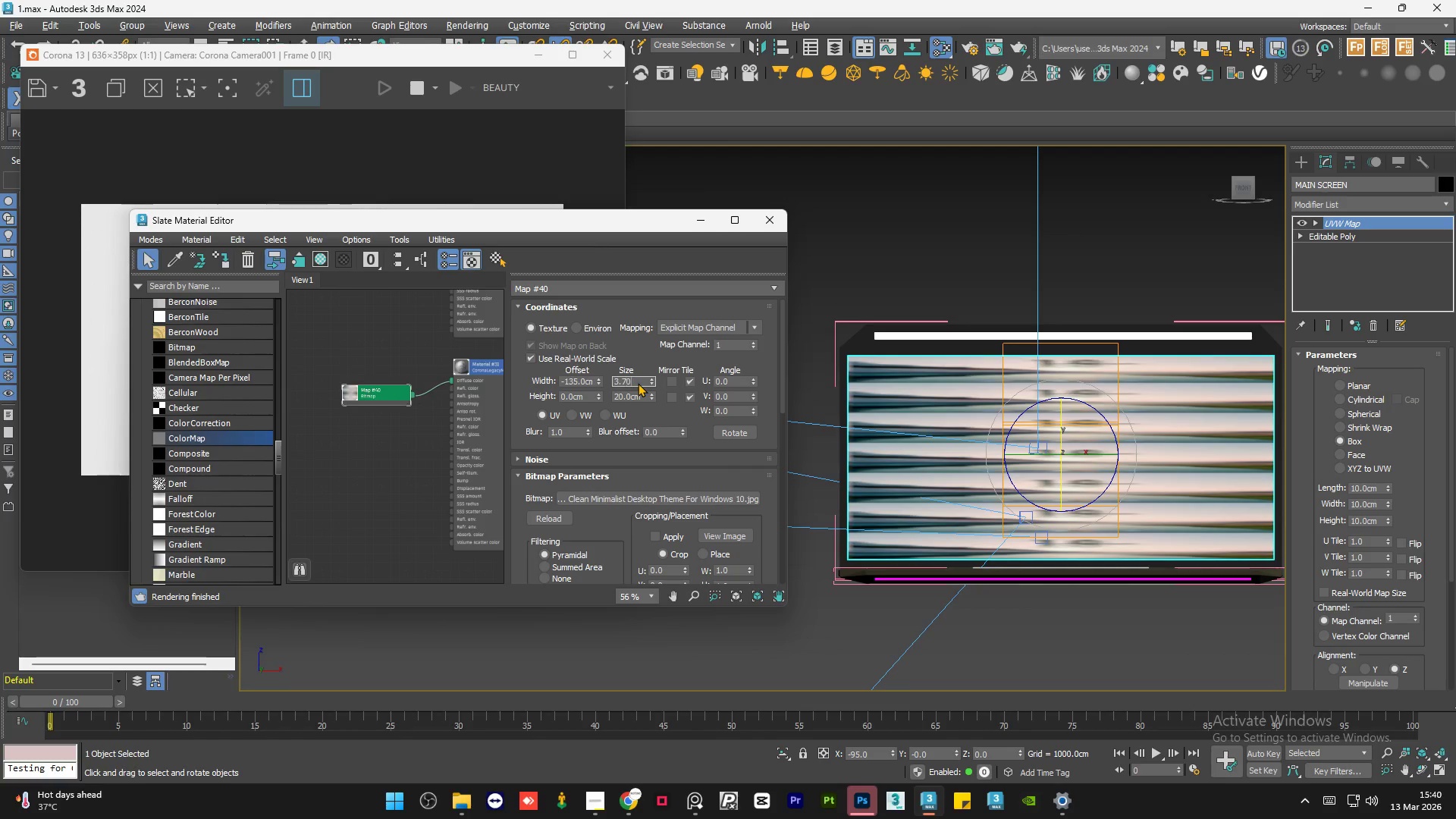 
key(Numpad7)
 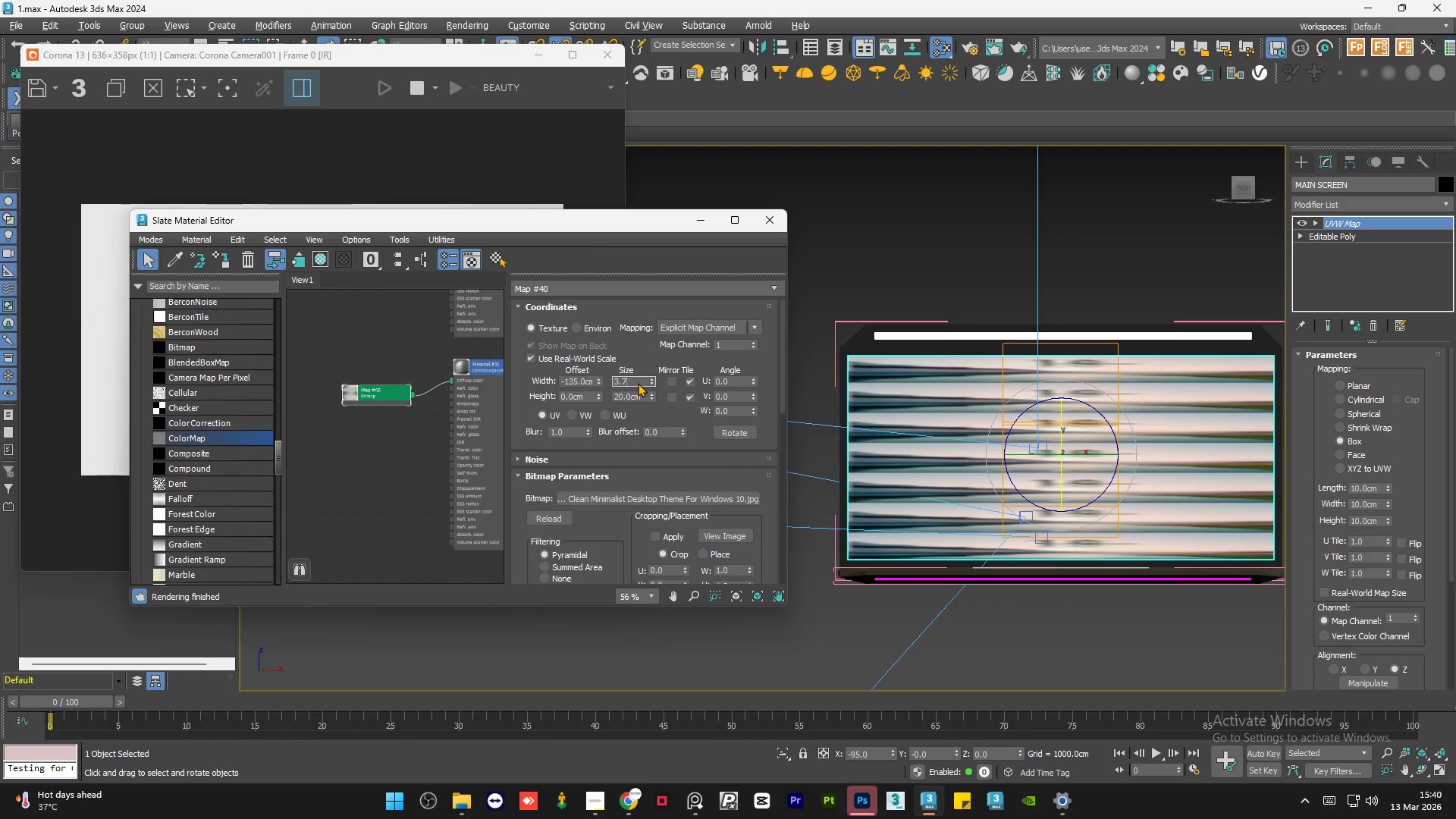 
key(Numpad0)
 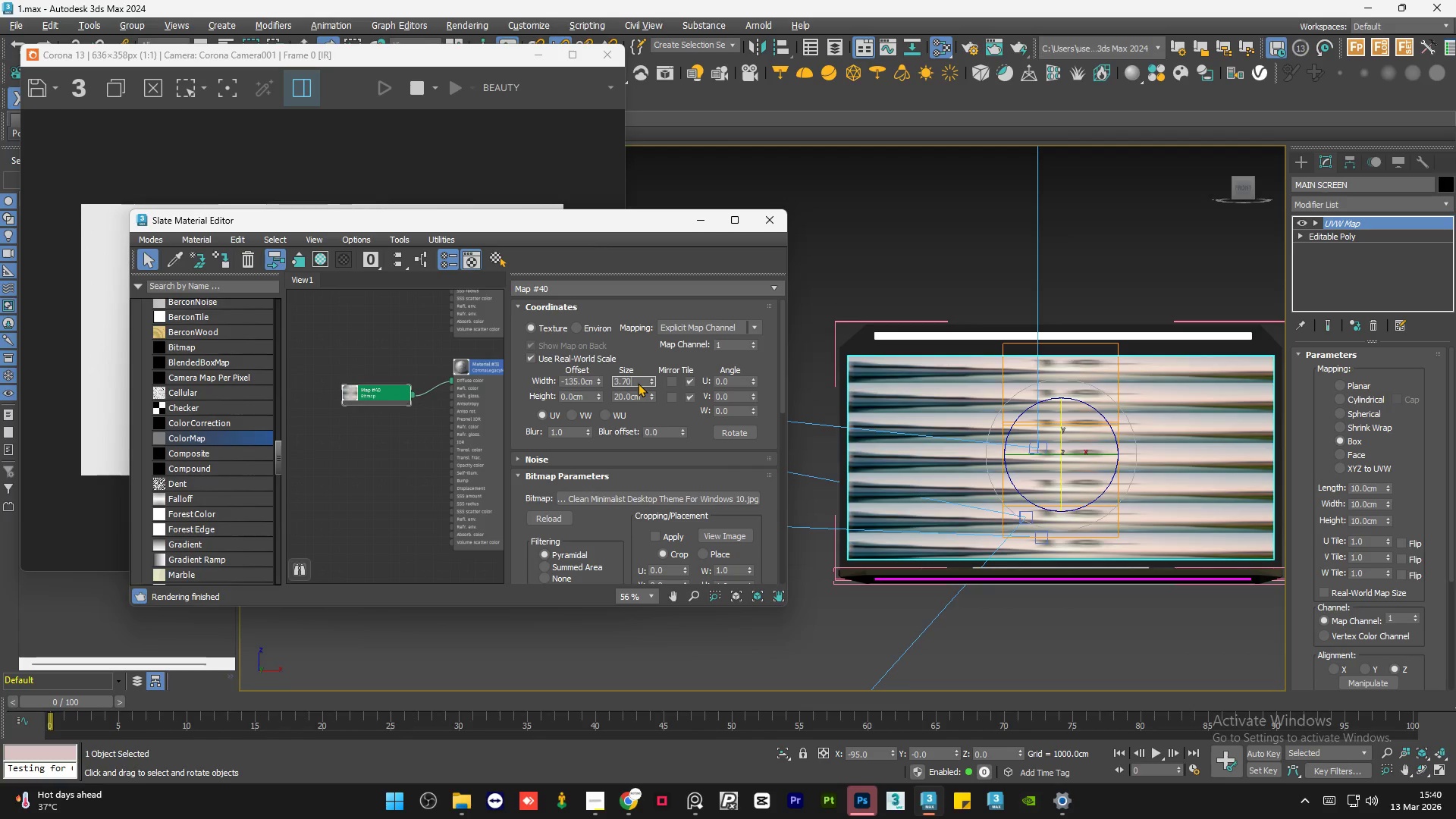 
key(NumpadEnter)
 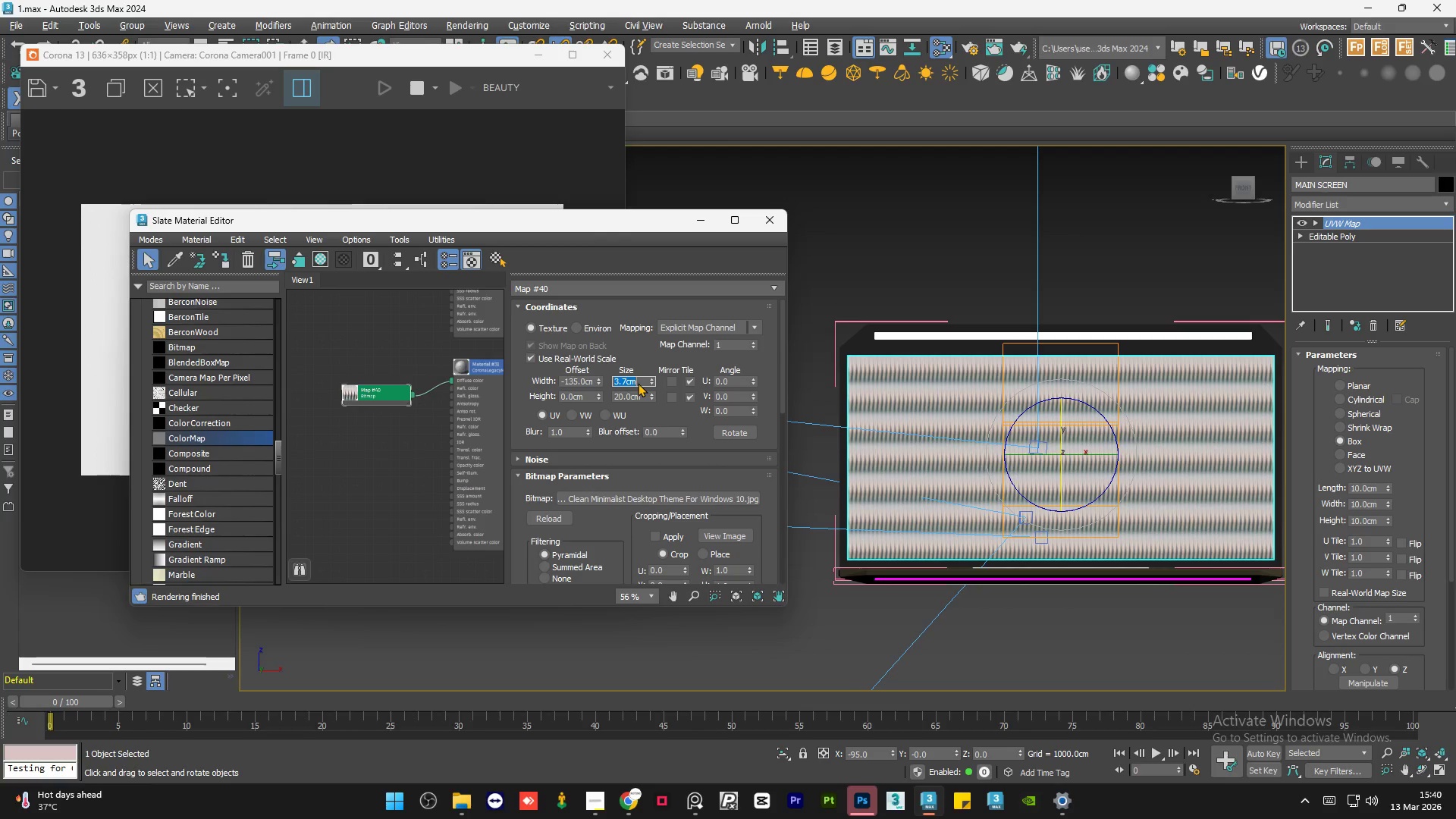 
key(Numpad3)
 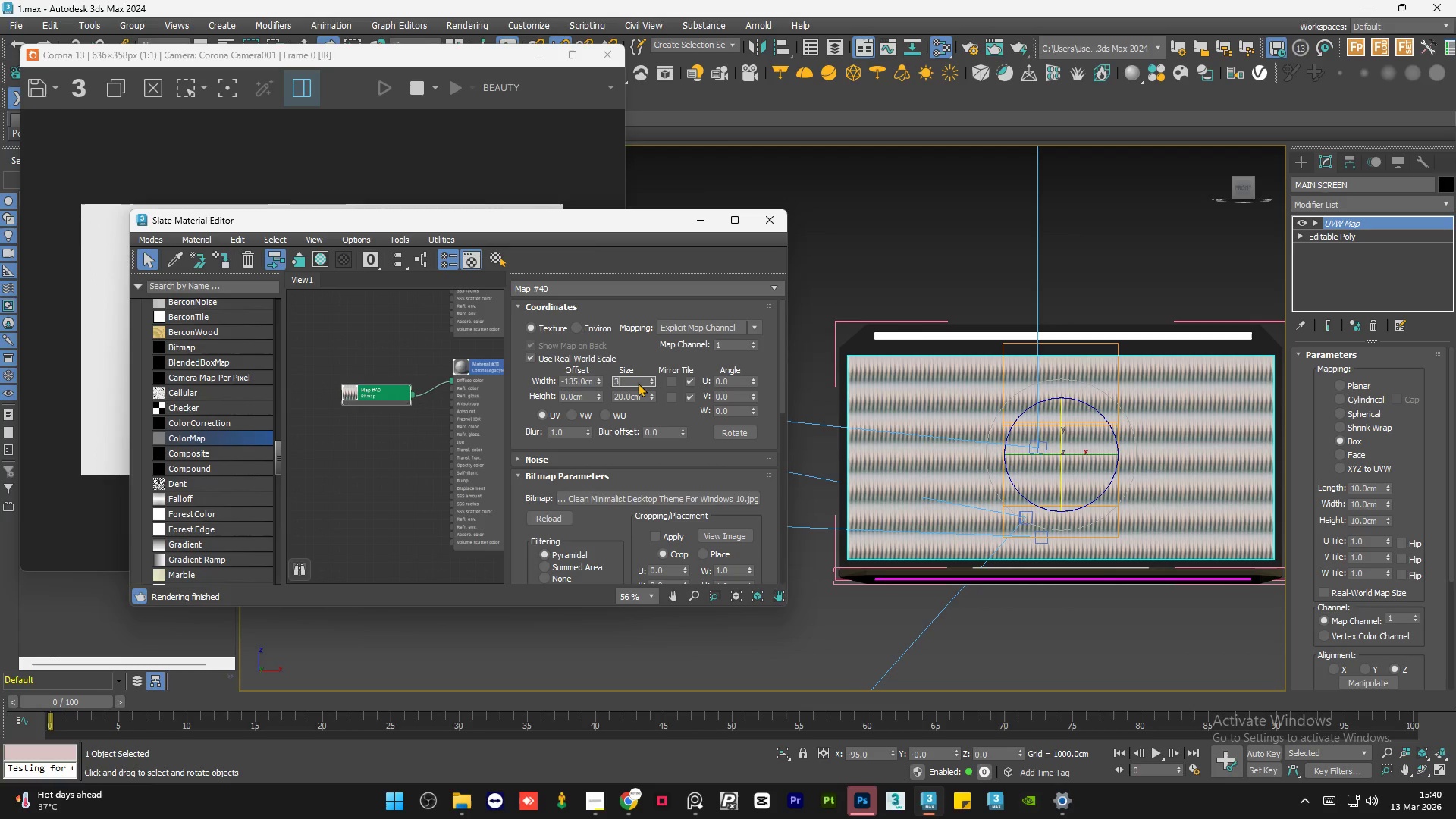 
key(Numpad7)
 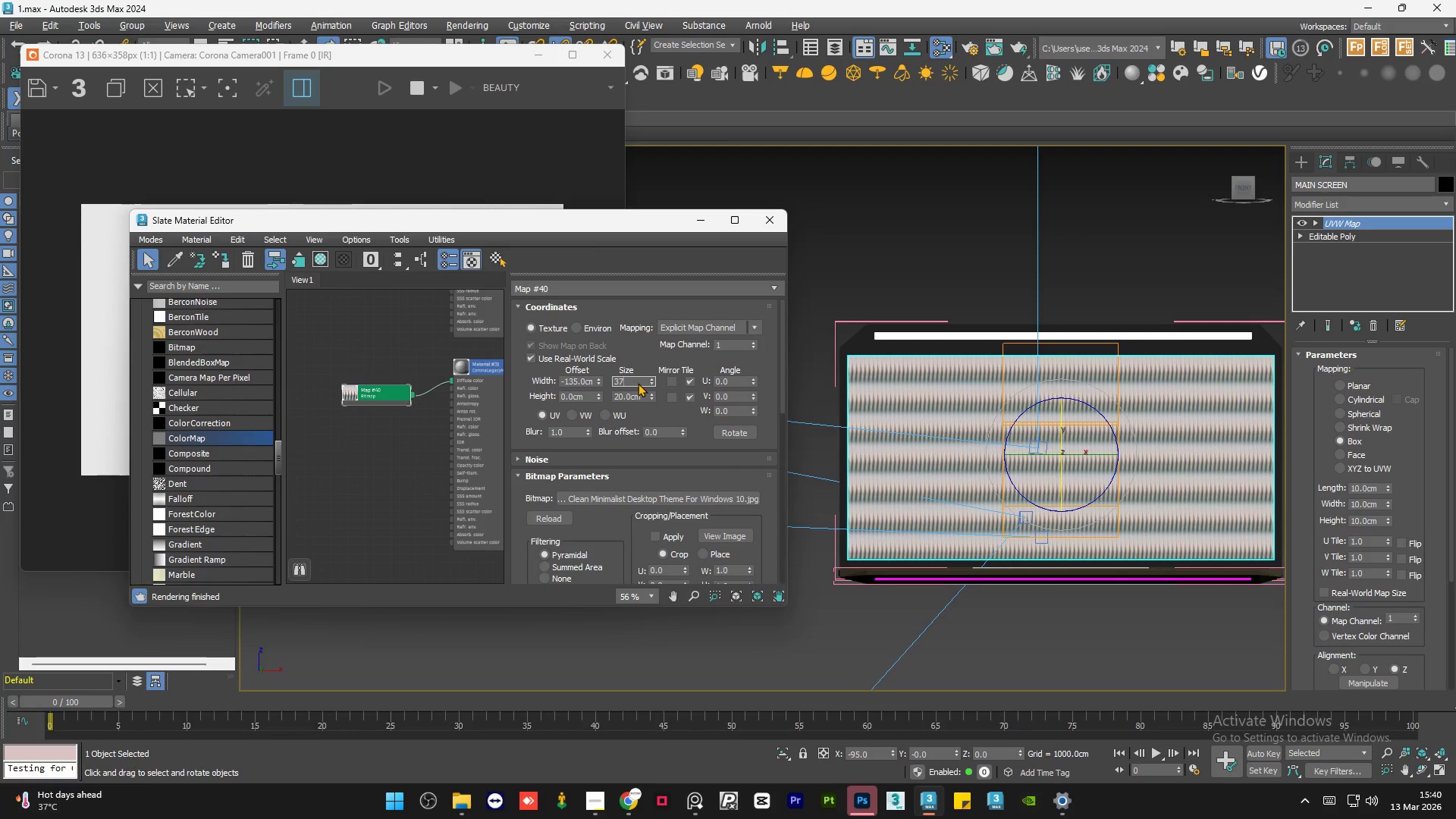 
key(Numpad0)
 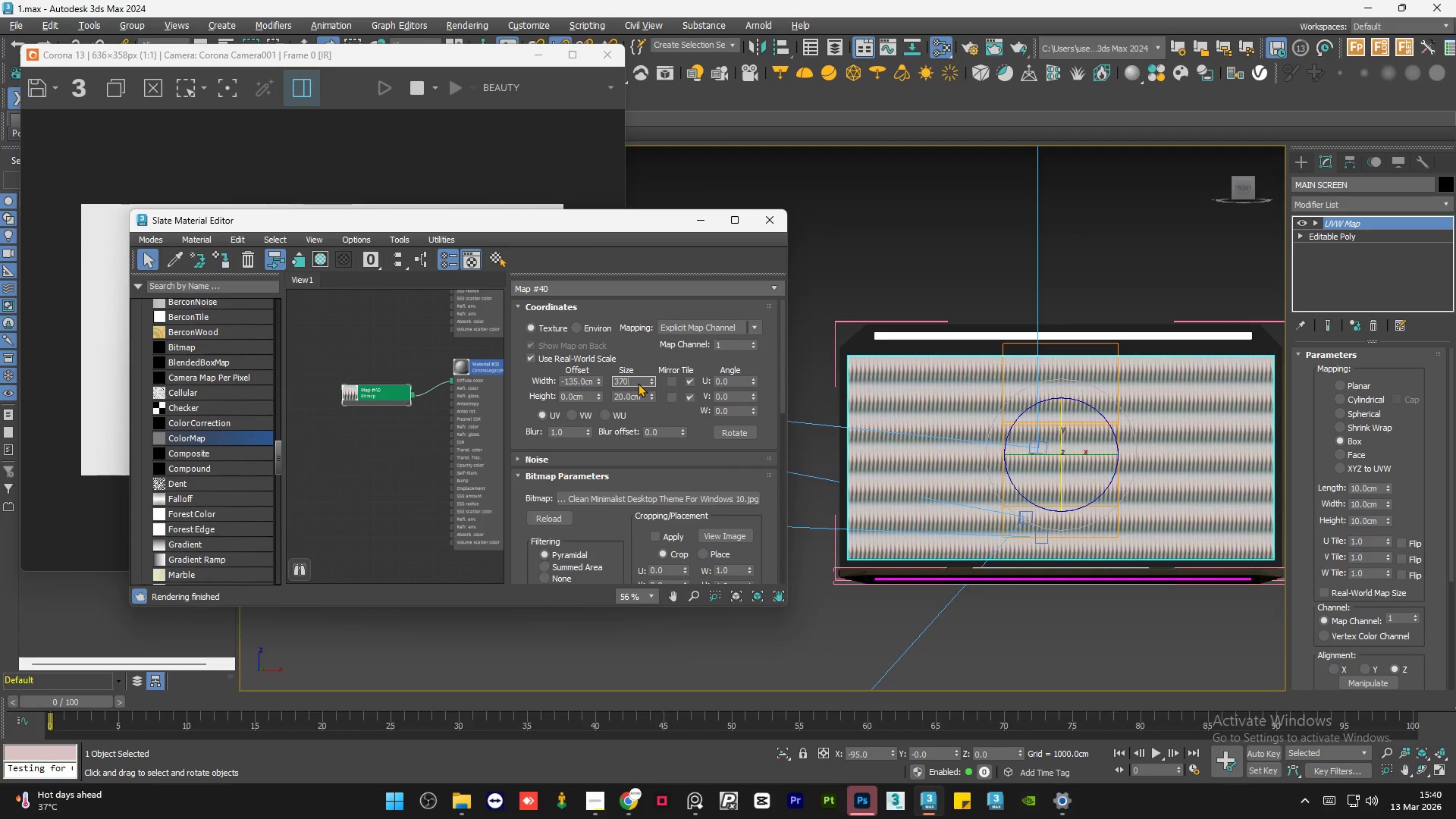 
key(NumpadEnter)
 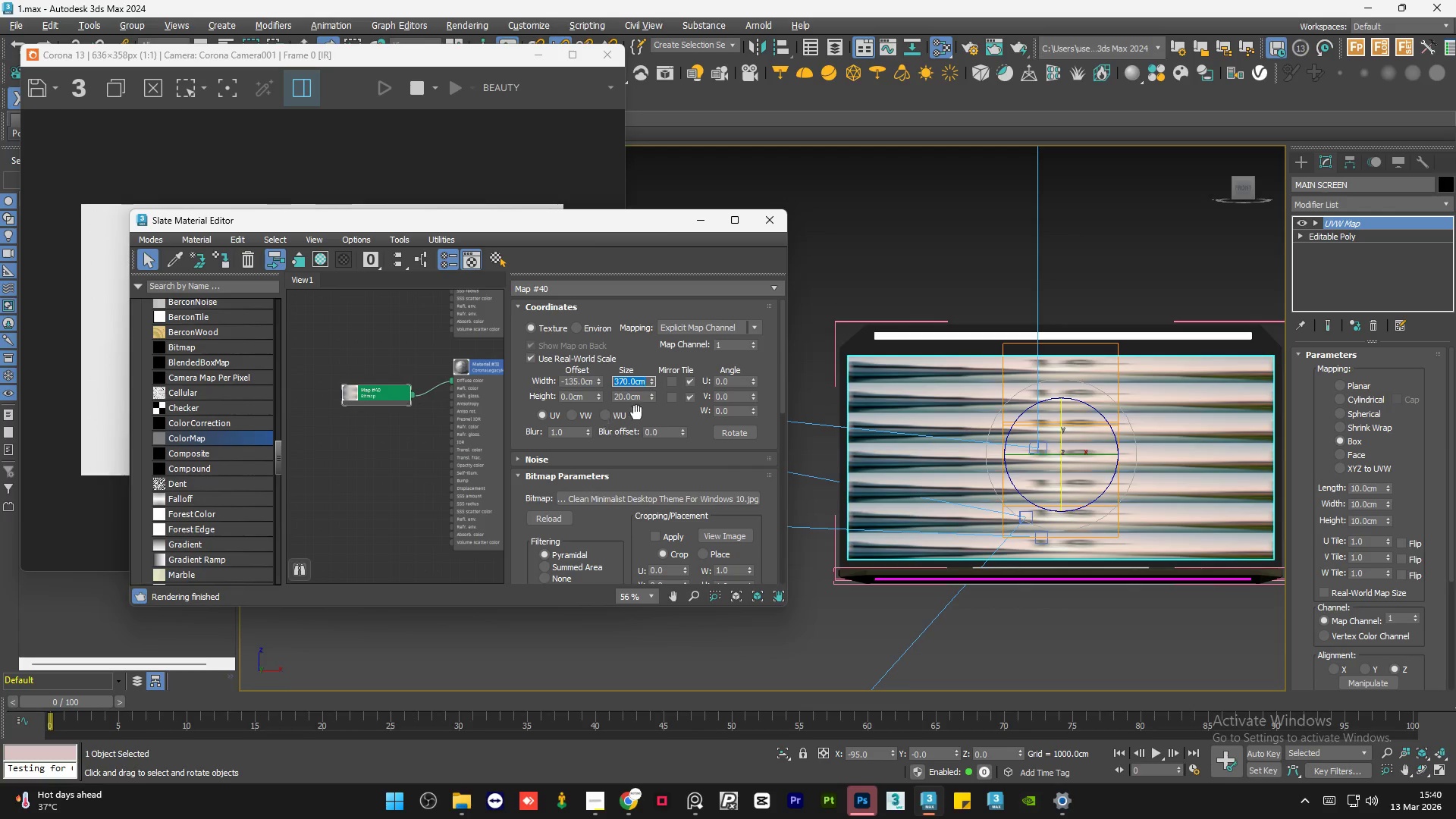 
double_click([637, 397])
 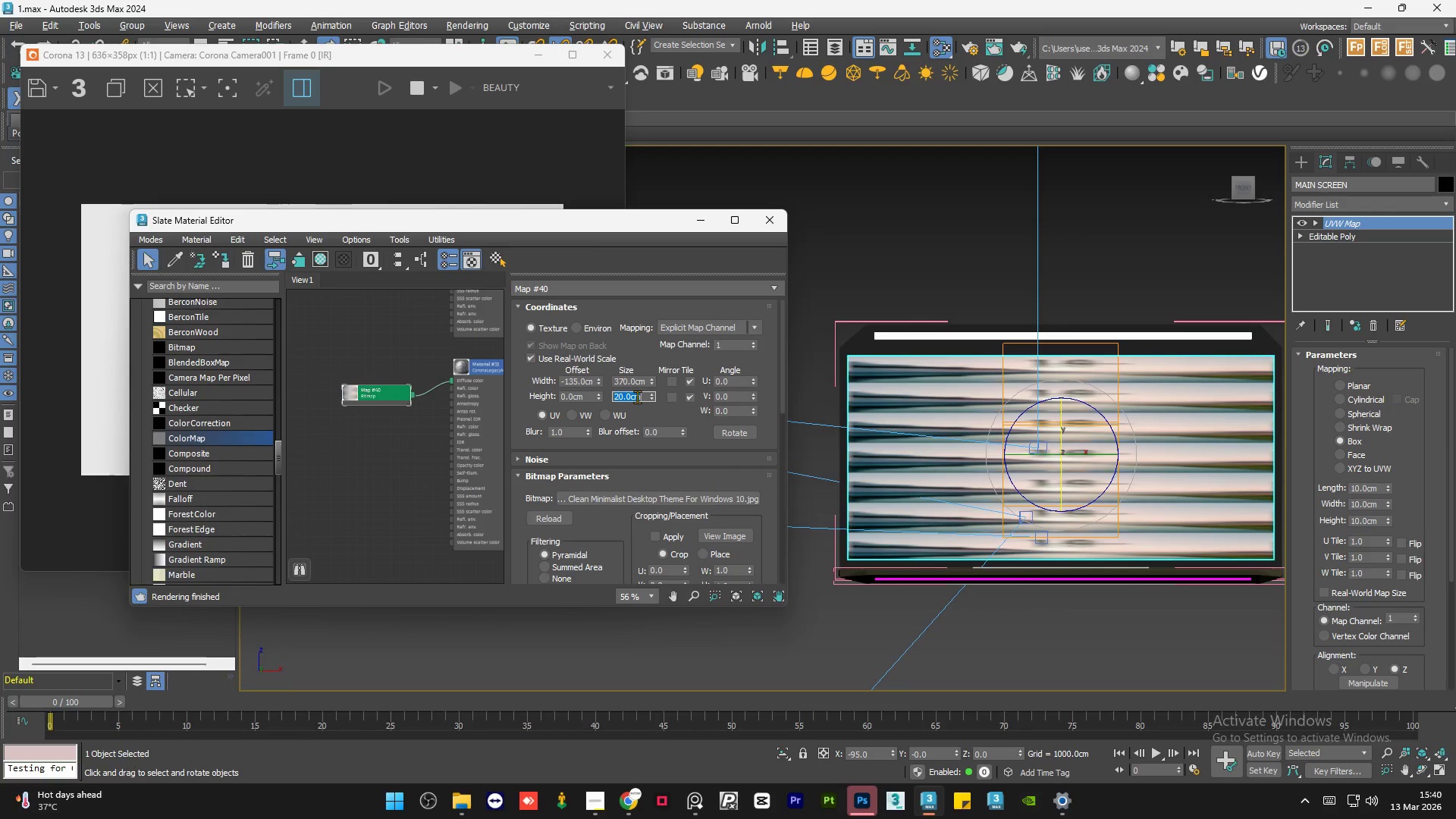 
key(Numpad1)
 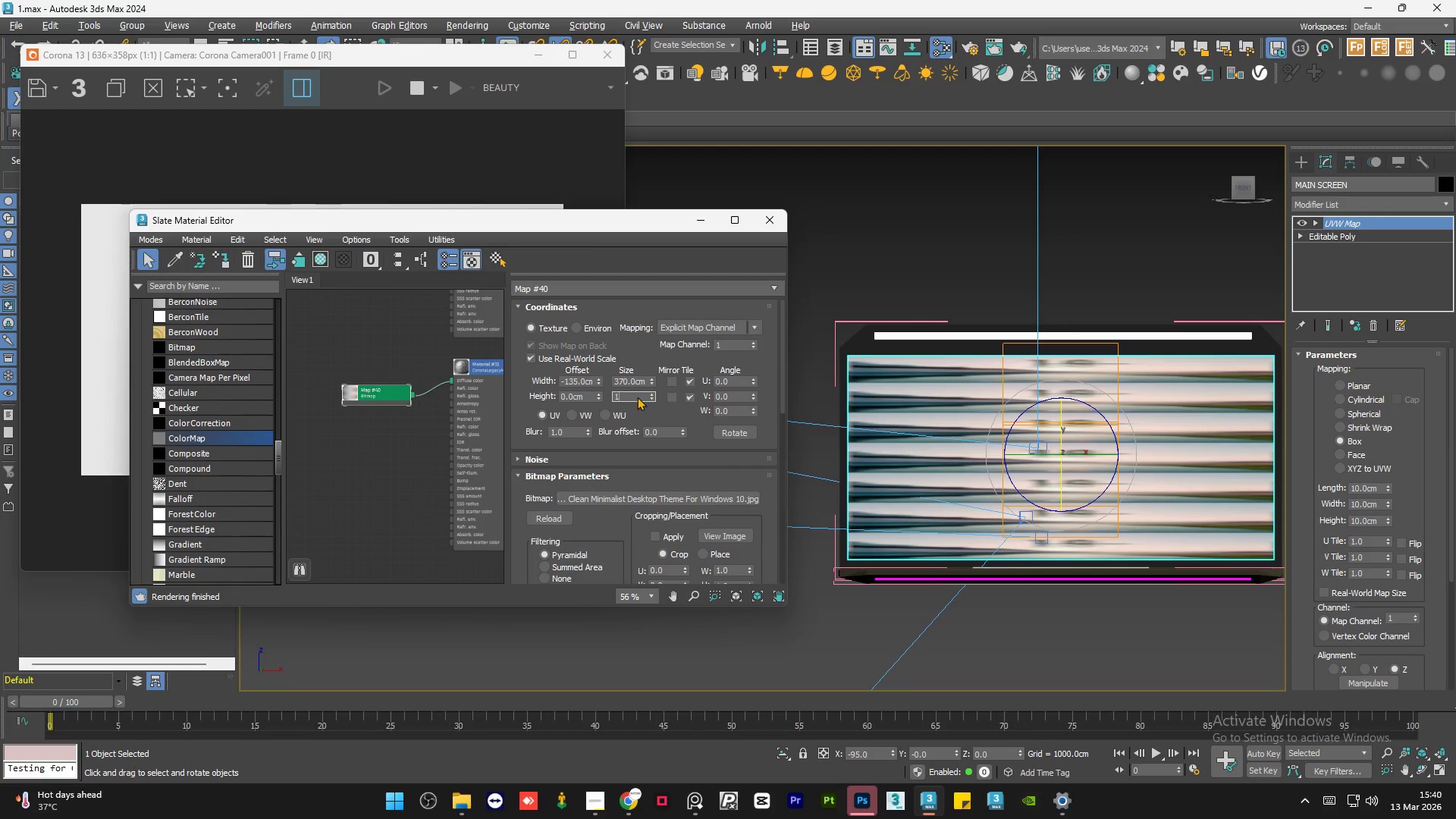 
key(Numpad0)
 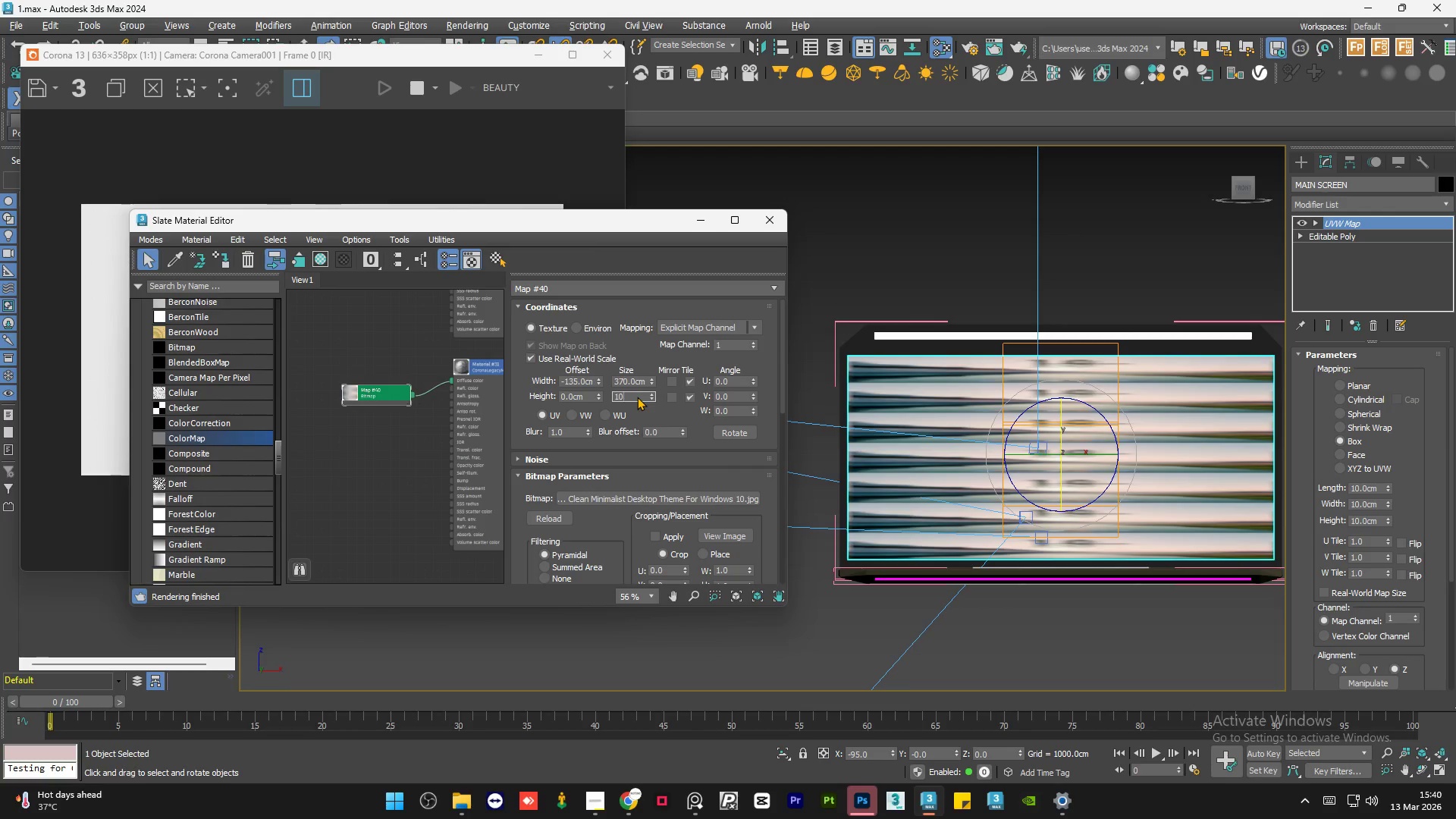 
key(Numpad0)
 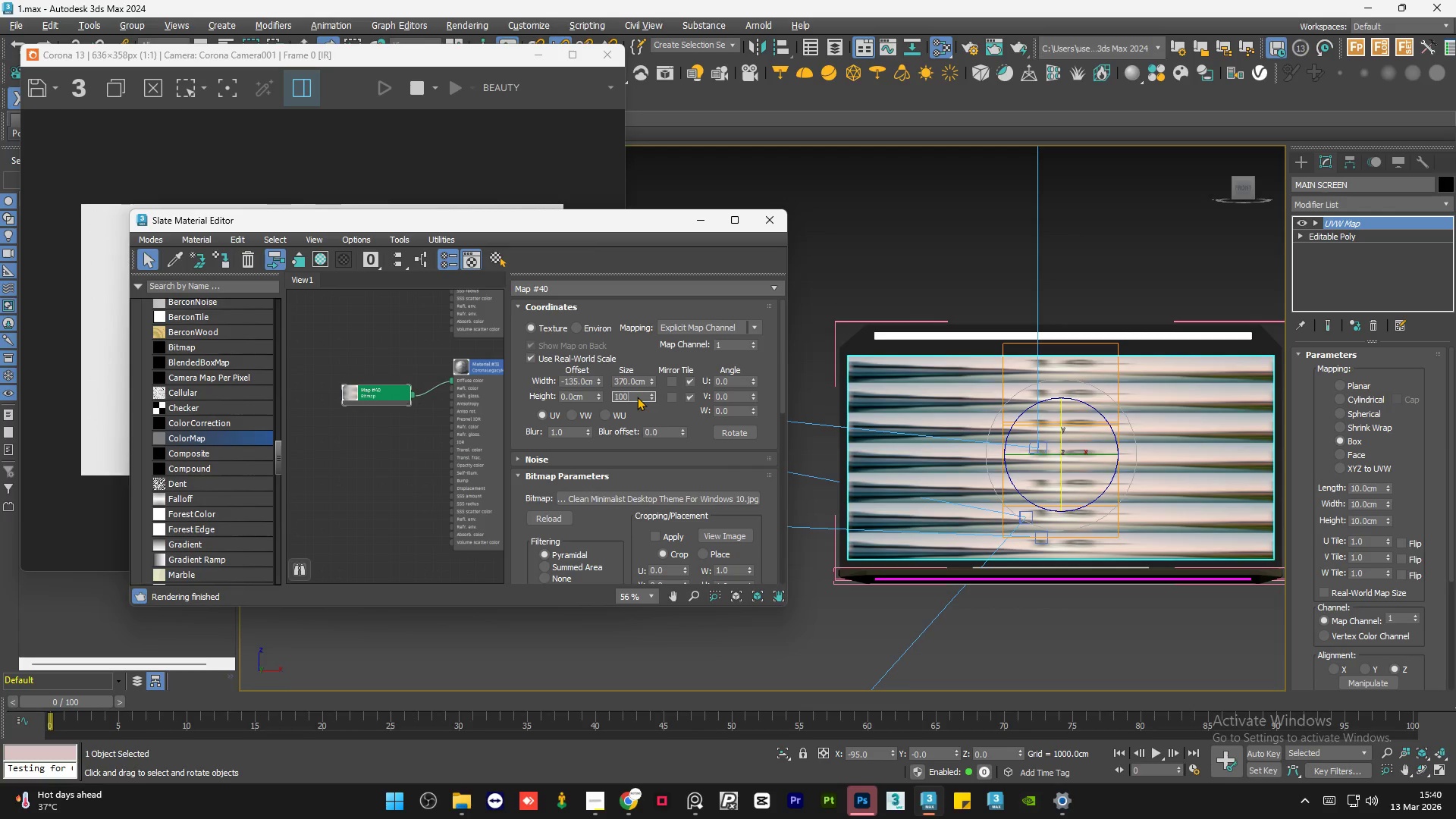 
key(NumpadEnter)
 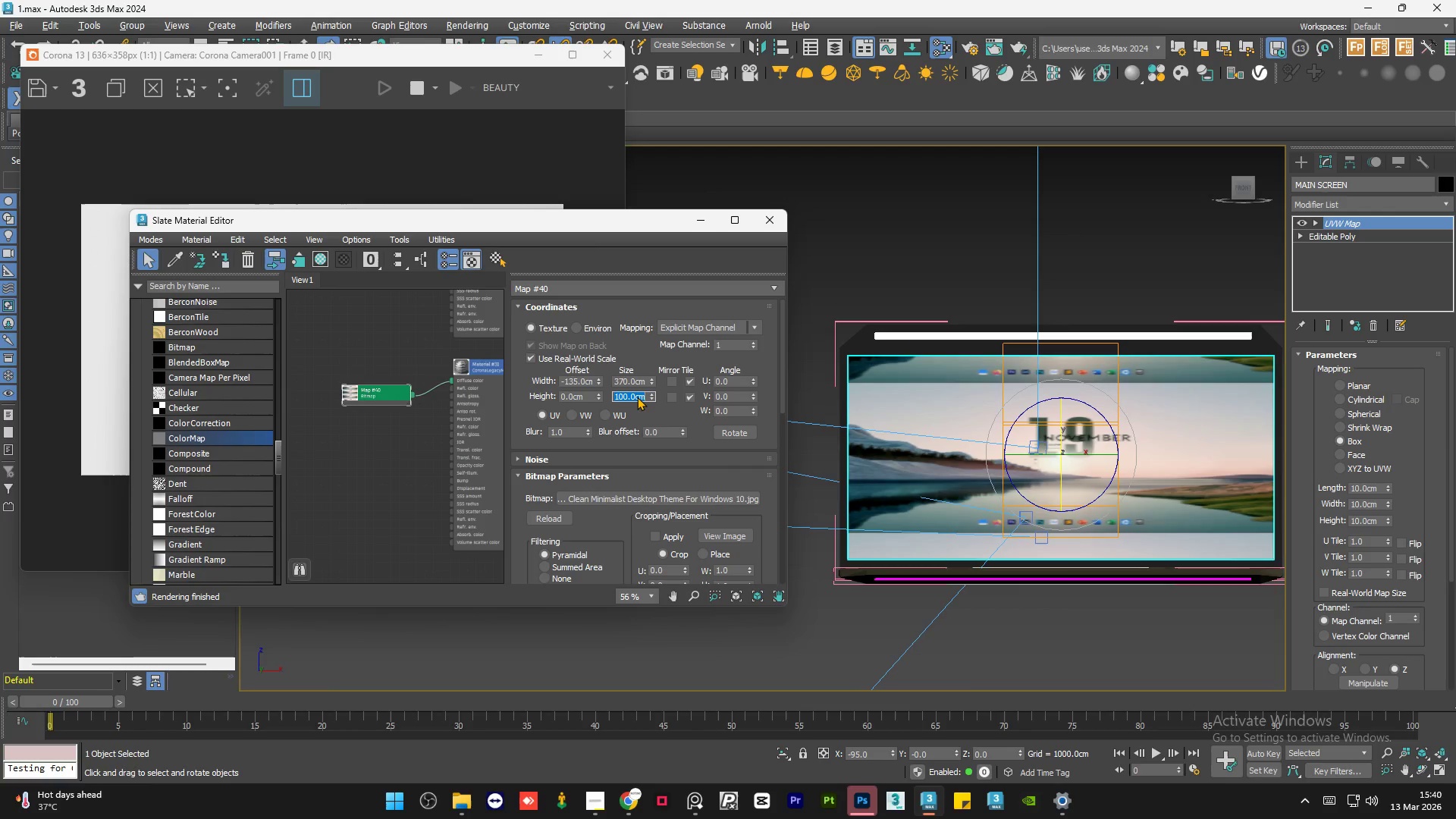 
key(Numpad1)
 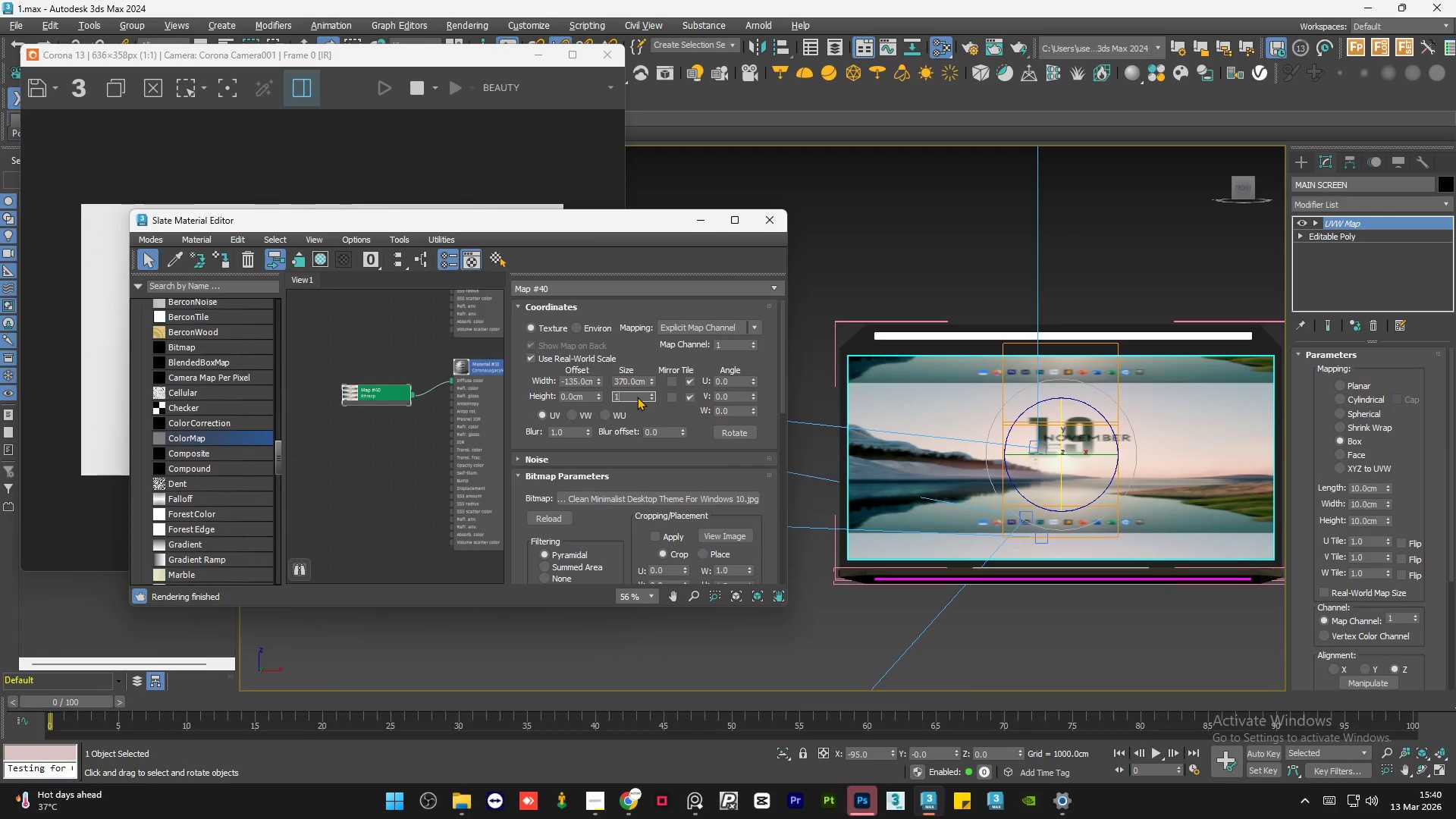 
key(Numpad5)
 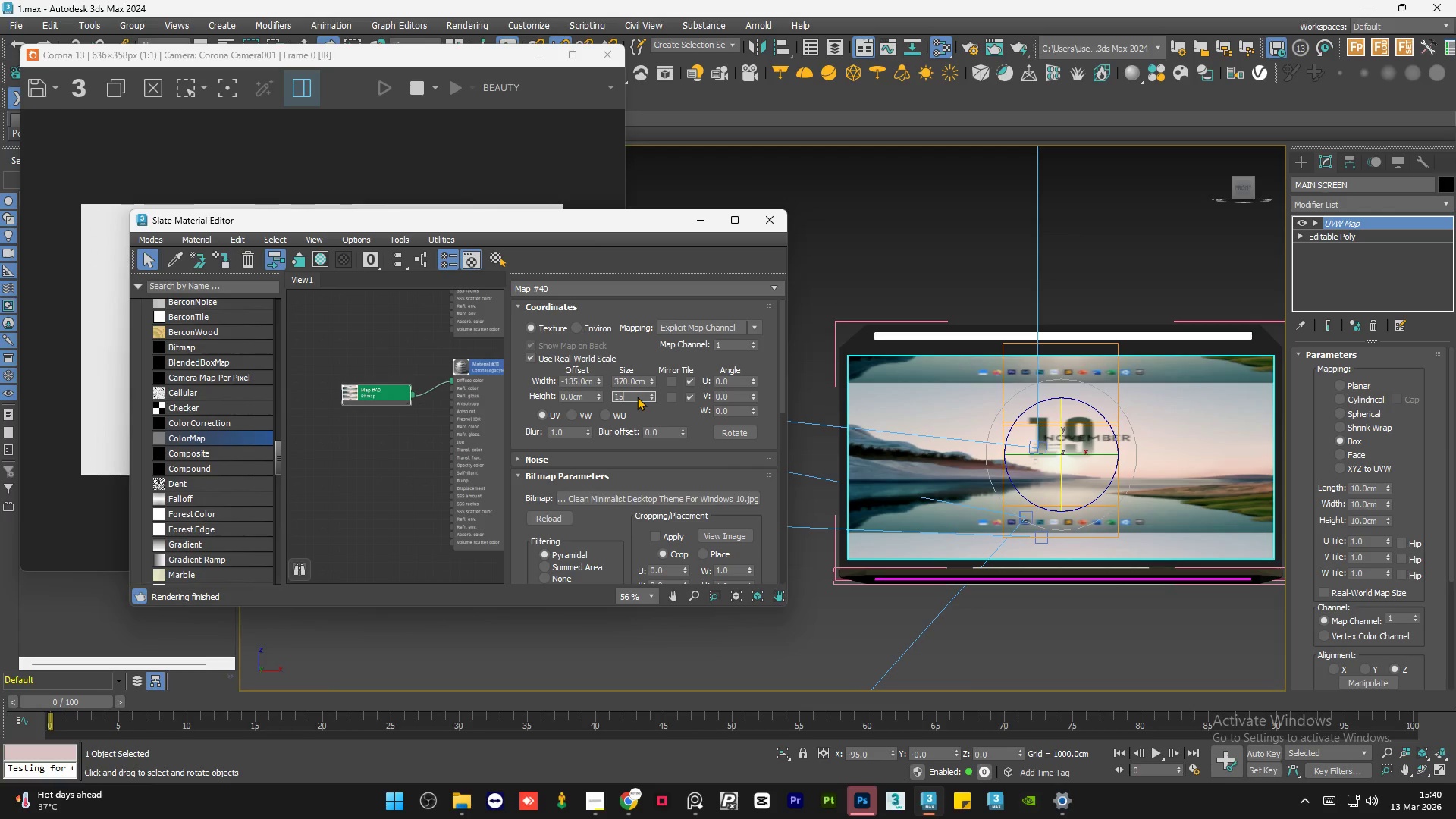 
key(Numpad0)
 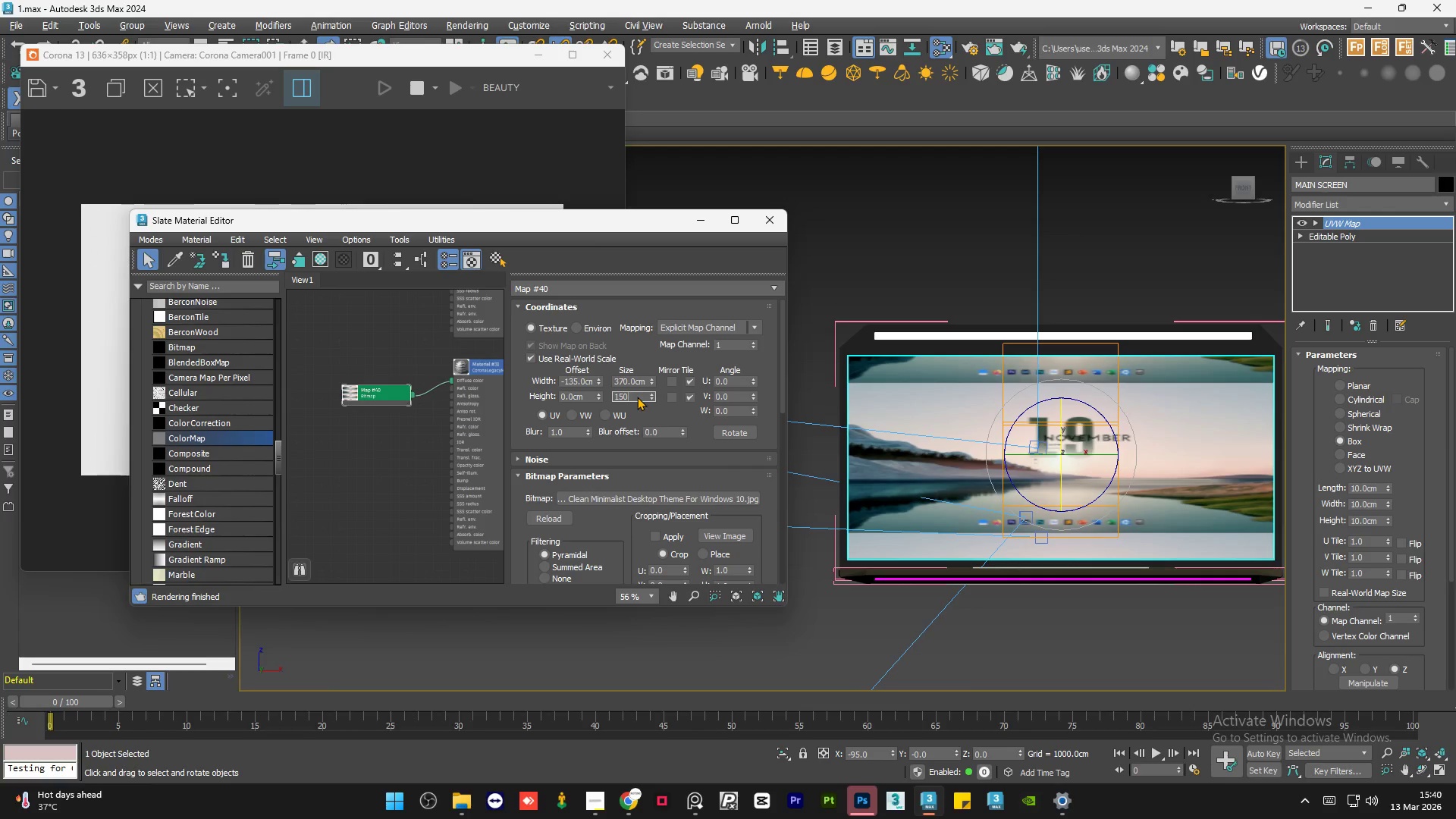 
key(NumpadEnter)
 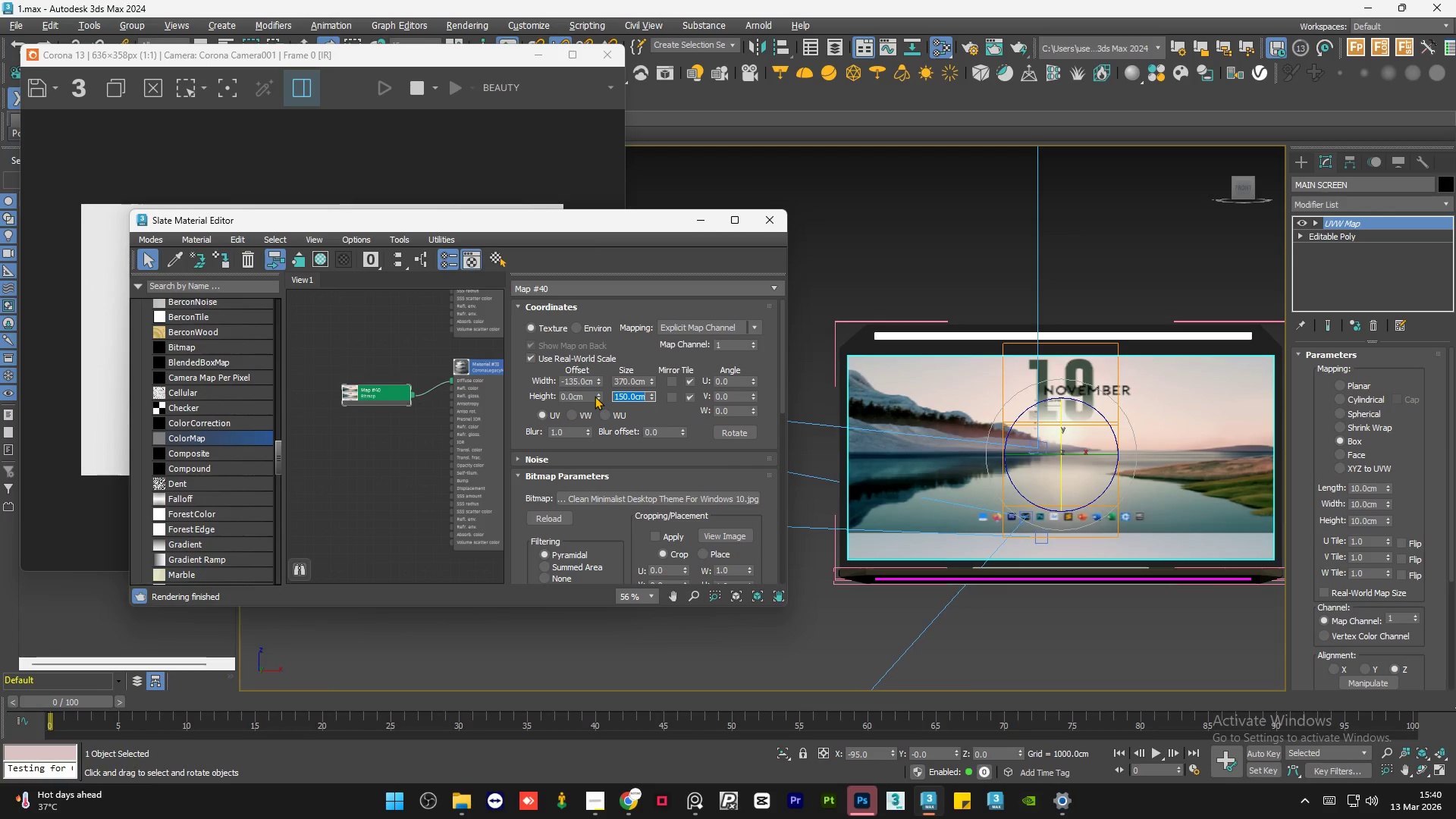 
double_click([595, 396])
 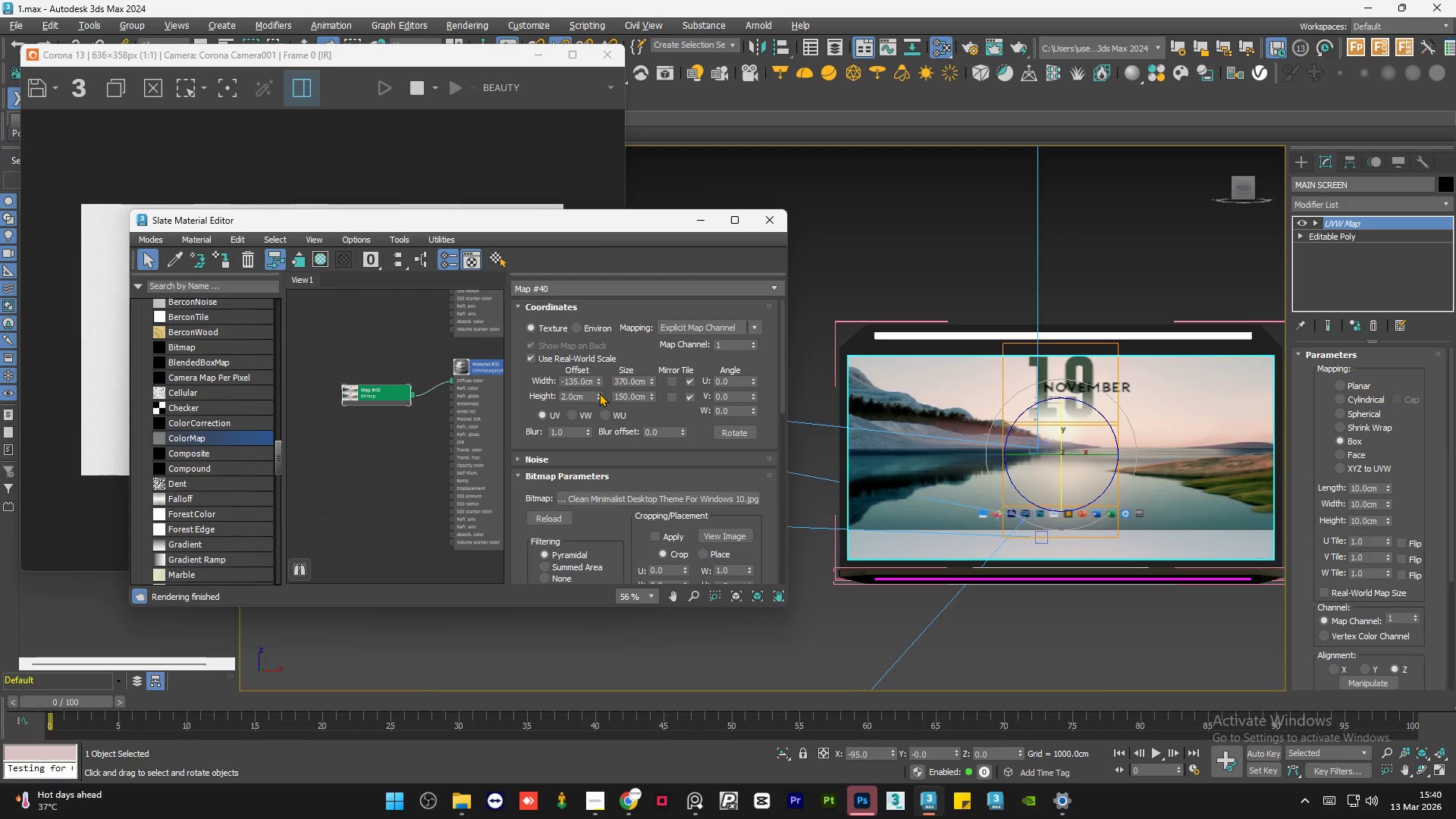 
double_click([599, 393])
 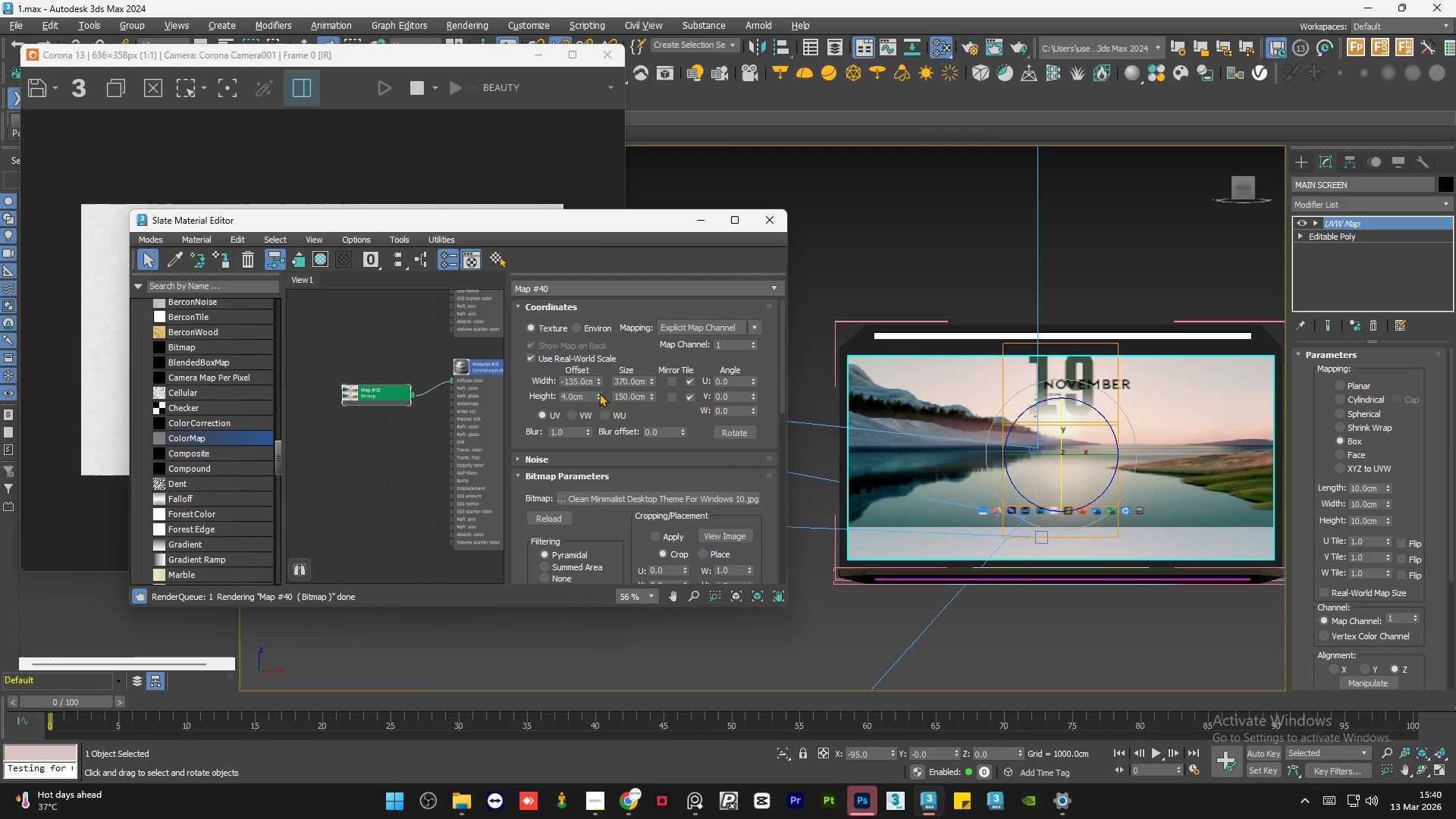 
left_click_drag(start_coordinate=[599, 393], to_coordinate=[601, 411])
 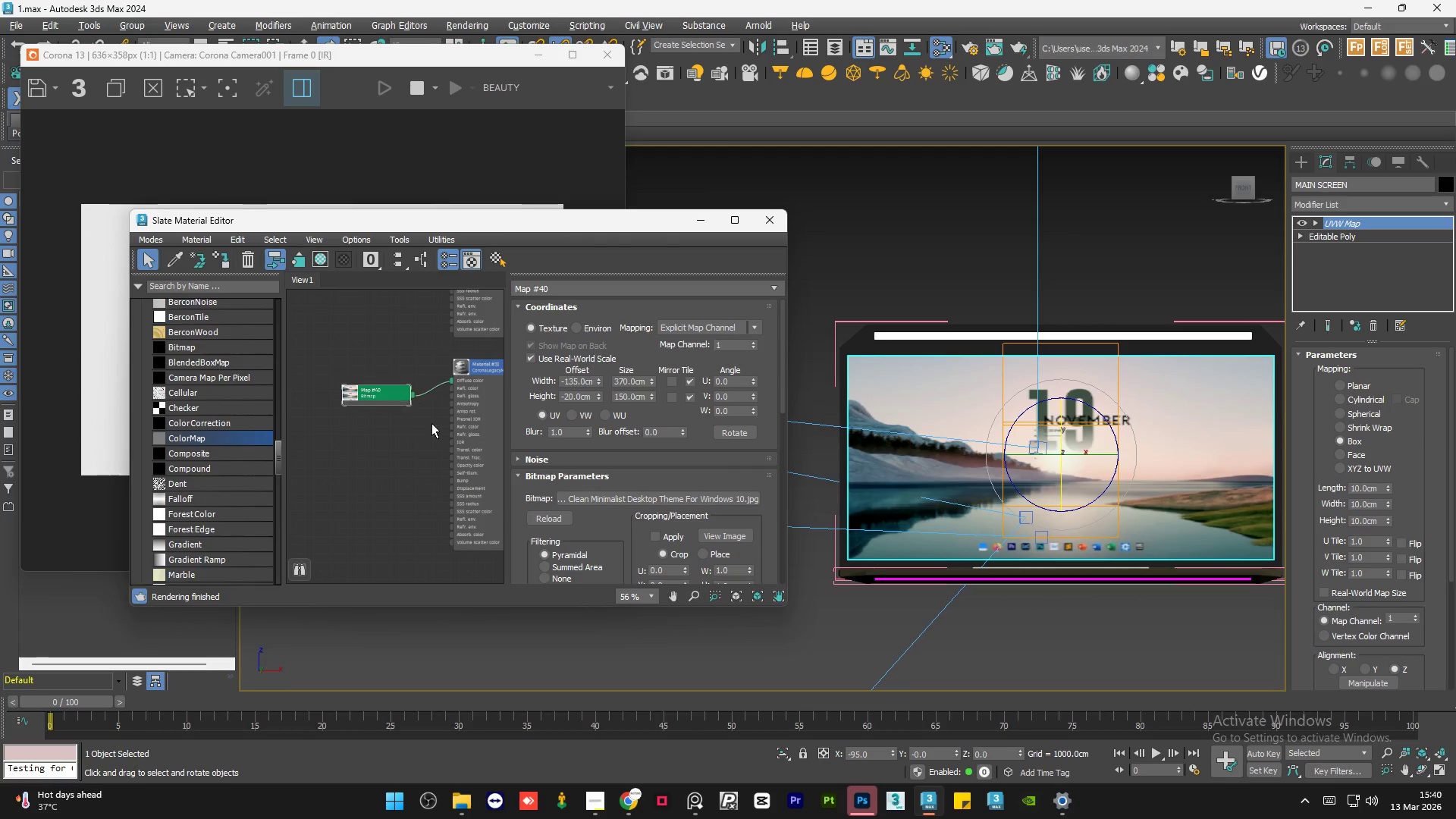 
scroll: coordinate [463, 444], scroll_direction: up, amount: 6.0
 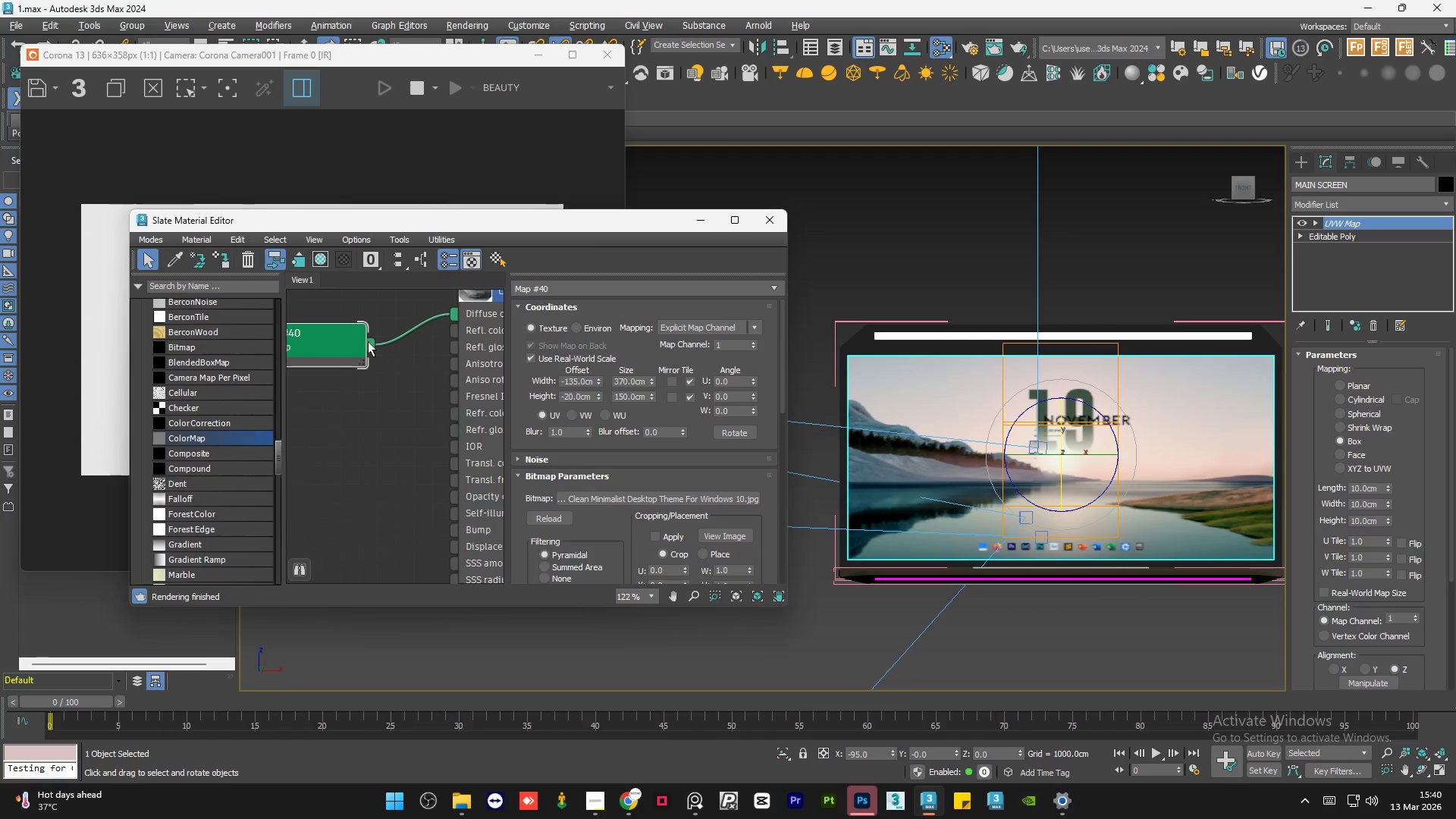 
left_click_drag(start_coordinate=[368, 341], to_coordinate=[454, 510])
 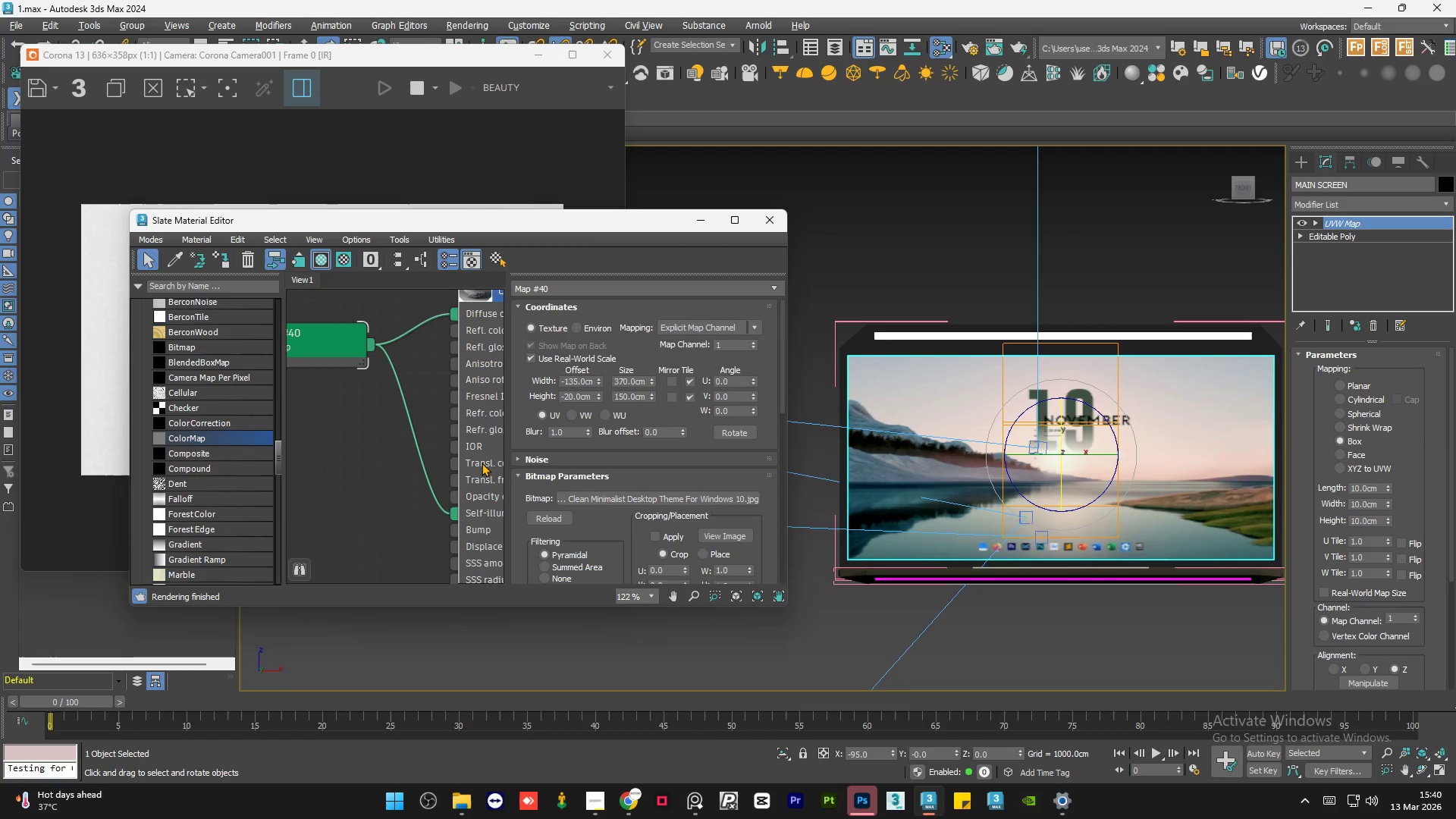 
double_click([482, 463])
 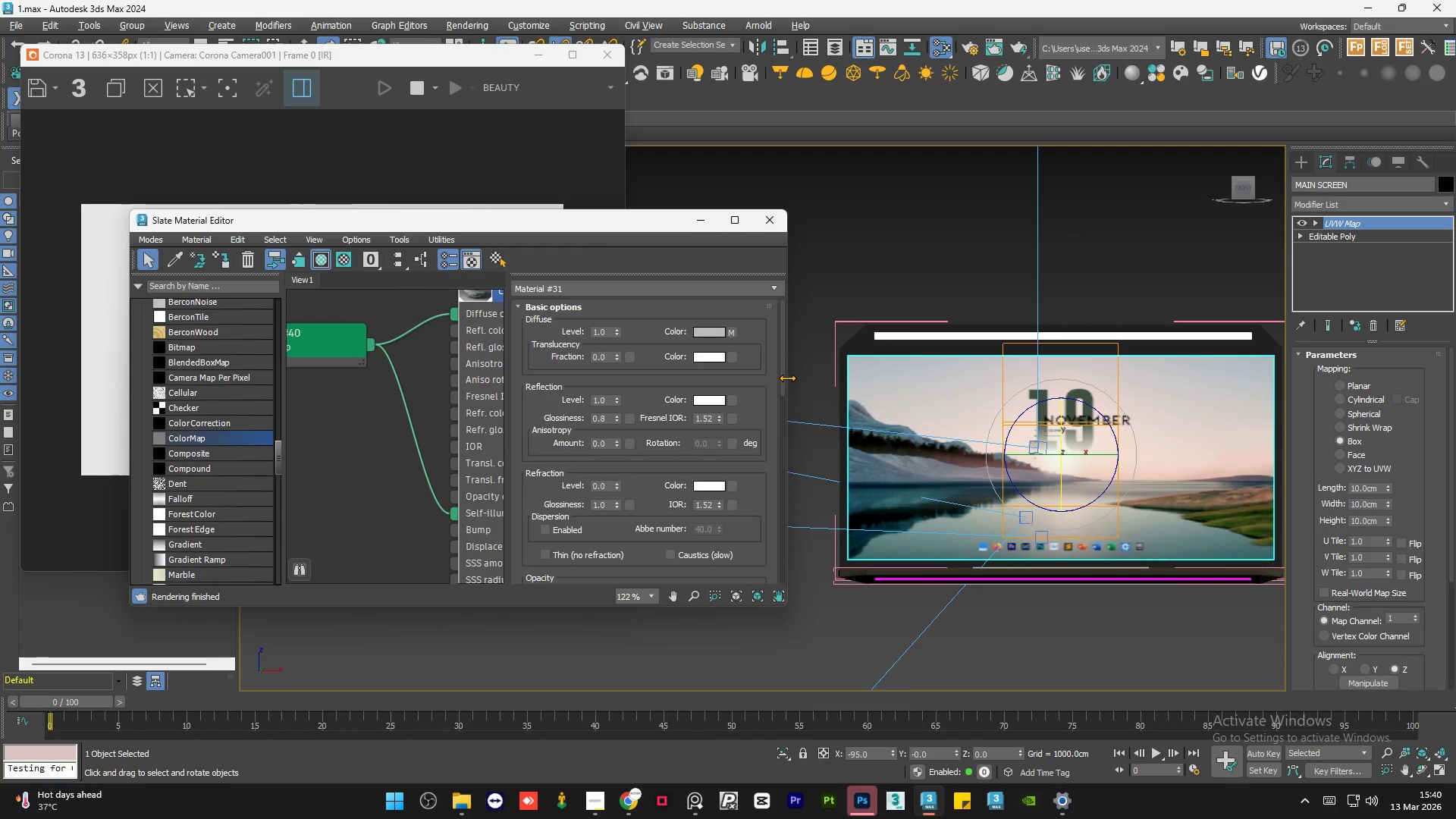 
left_click_drag(start_coordinate=[780, 372], to_coordinate=[790, 455])
 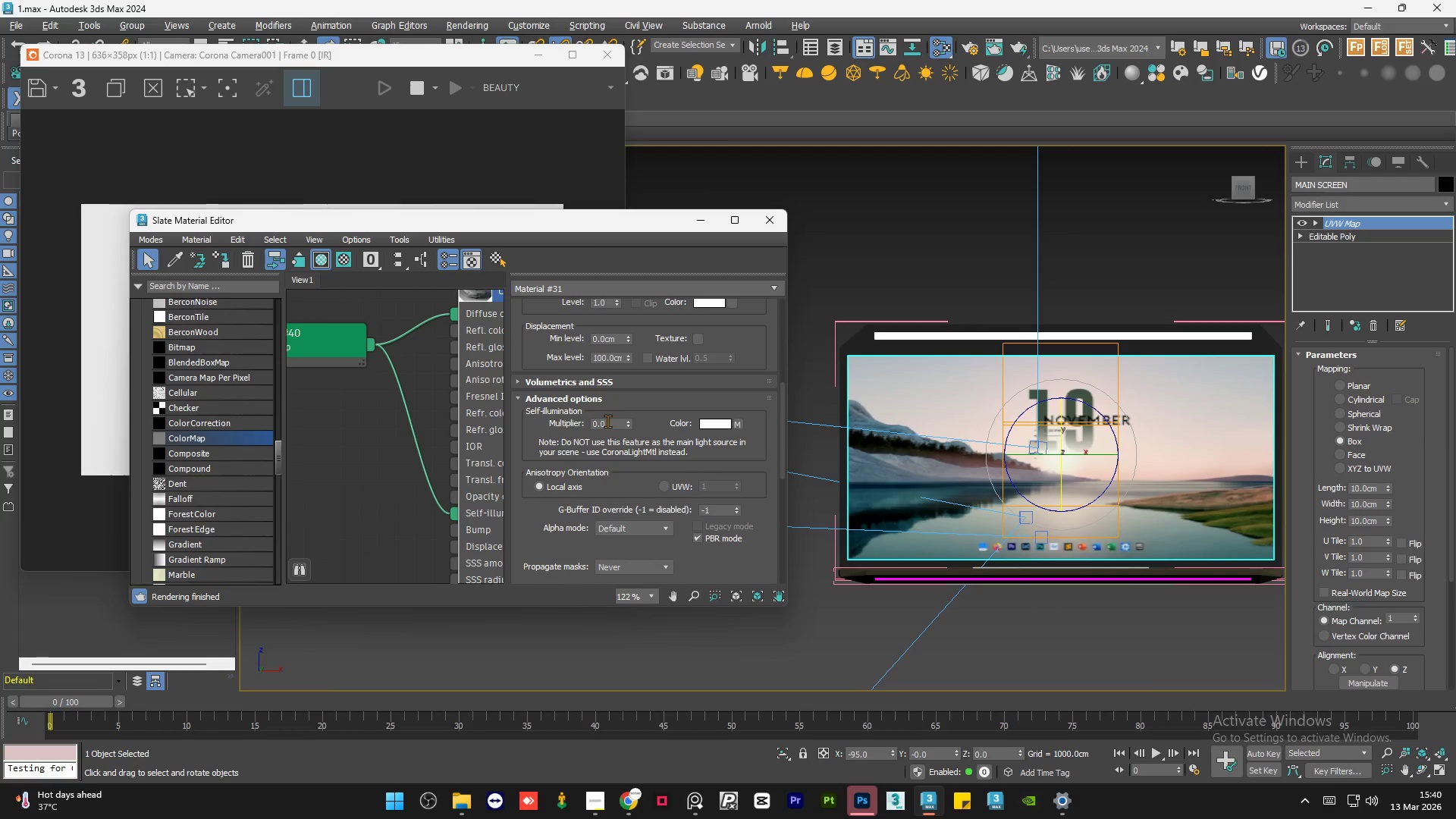 
double_click([607, 421])
 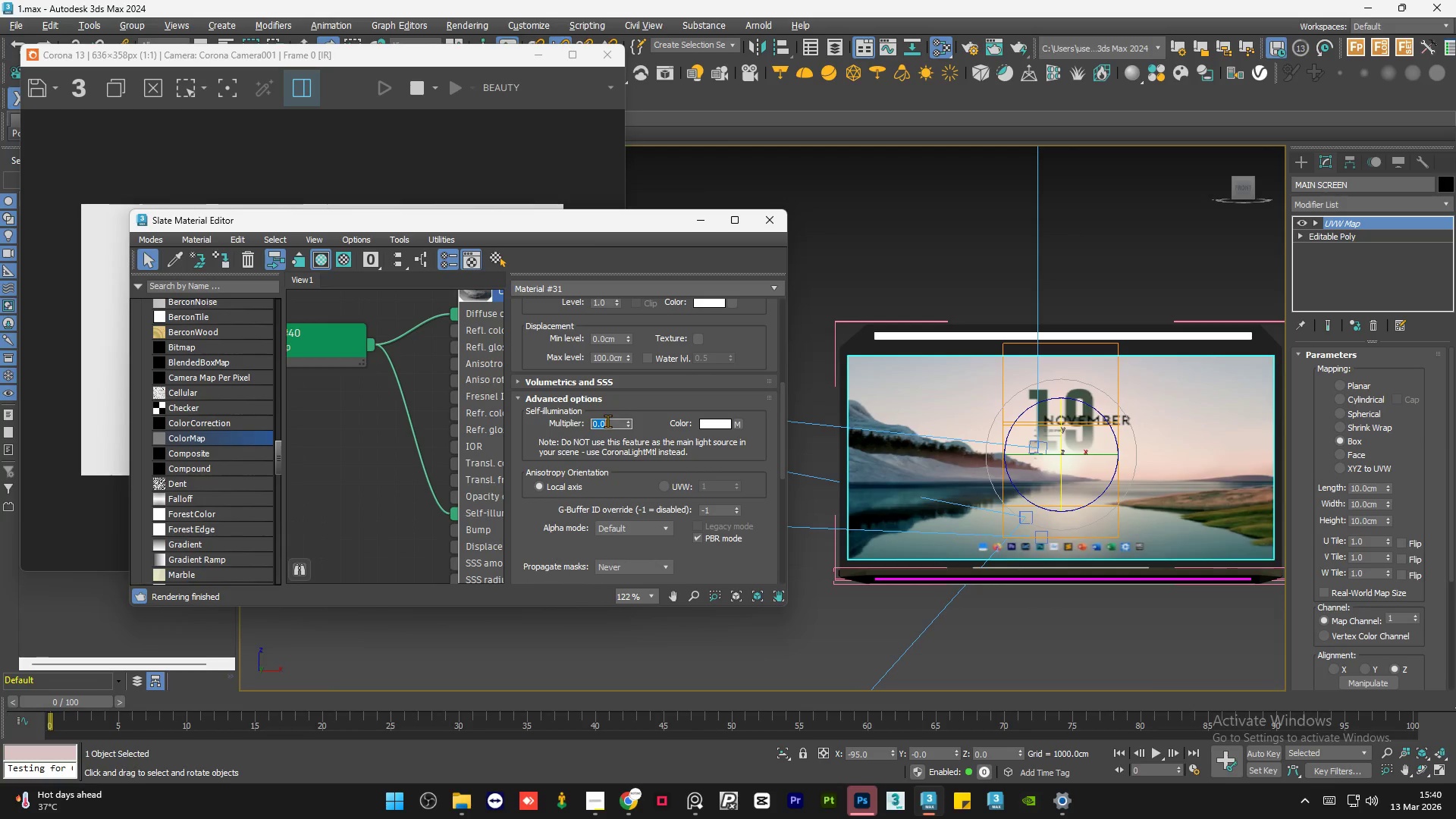 
key(Numpad4)
 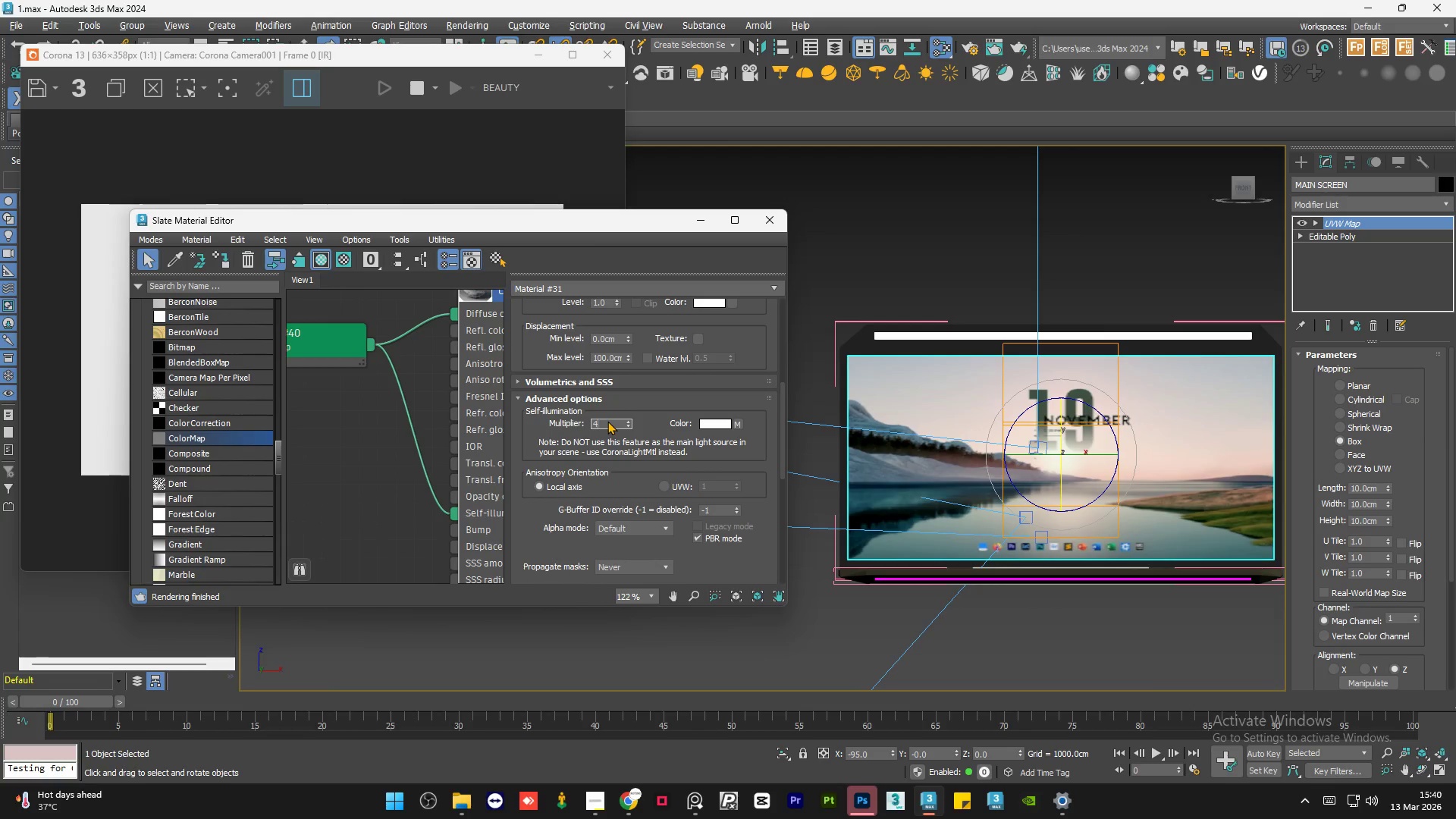 
key(NumpadEnter)
 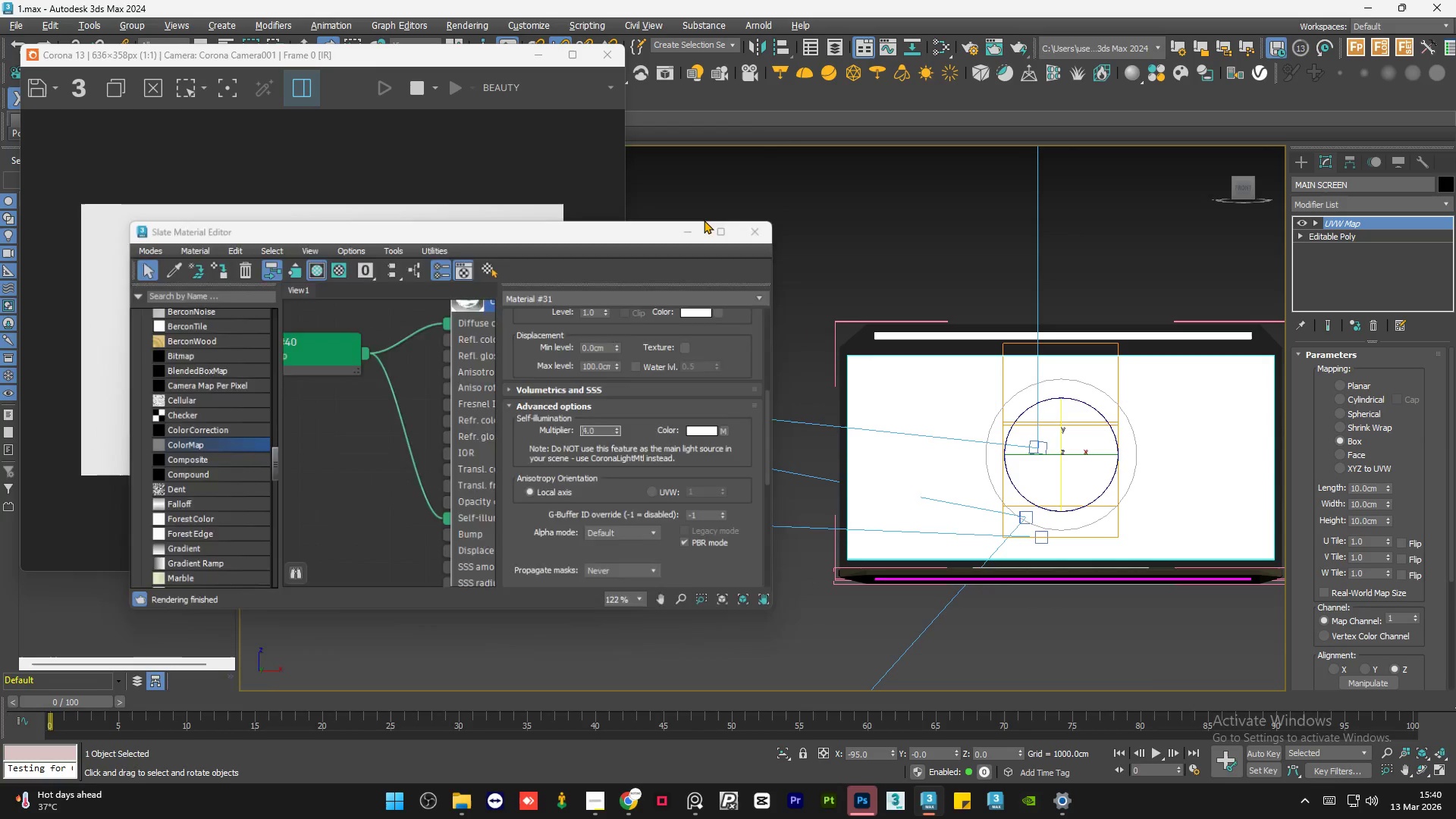 
double_click([731, 281])
 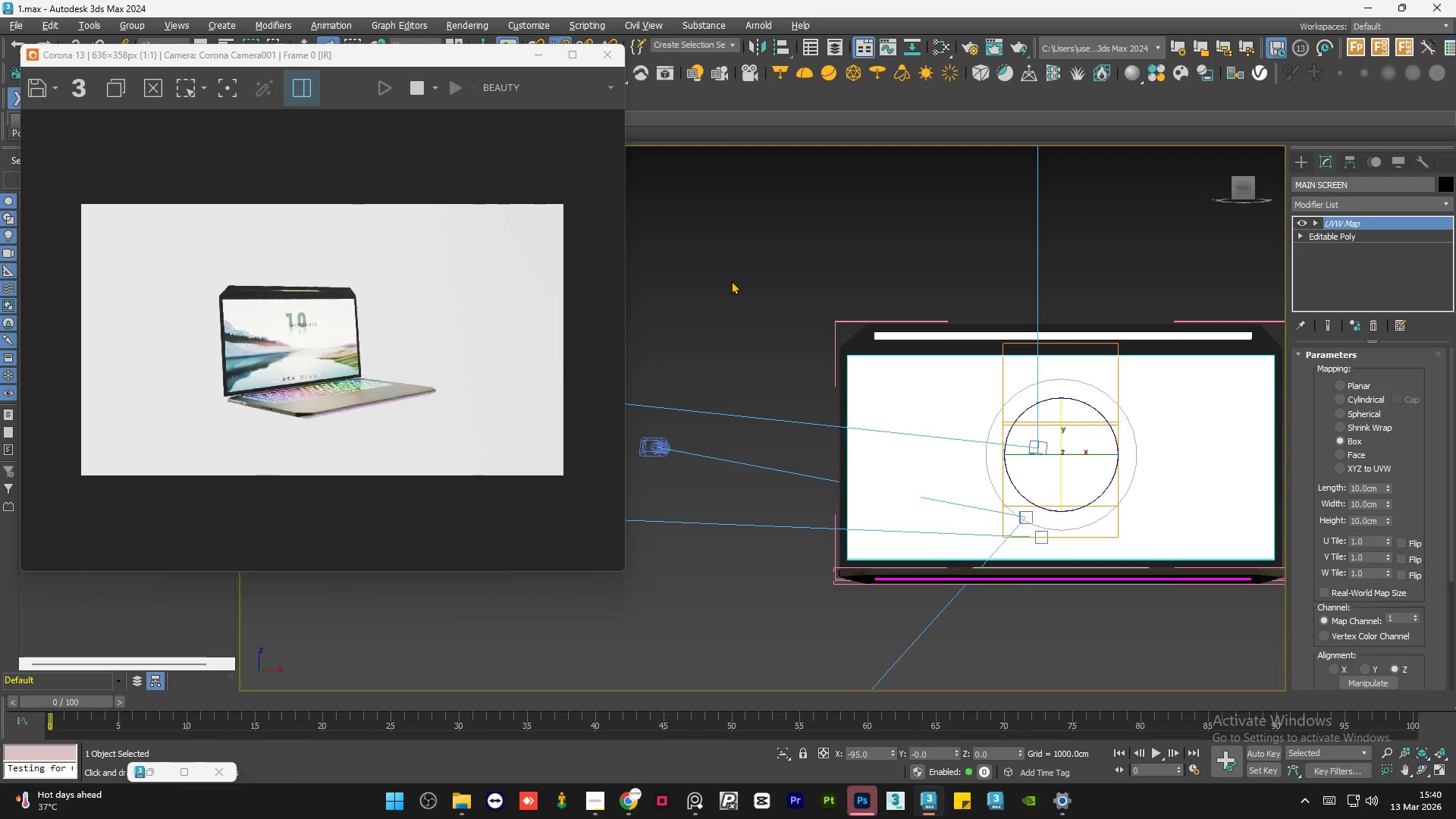 
triple_click([731, 281])
 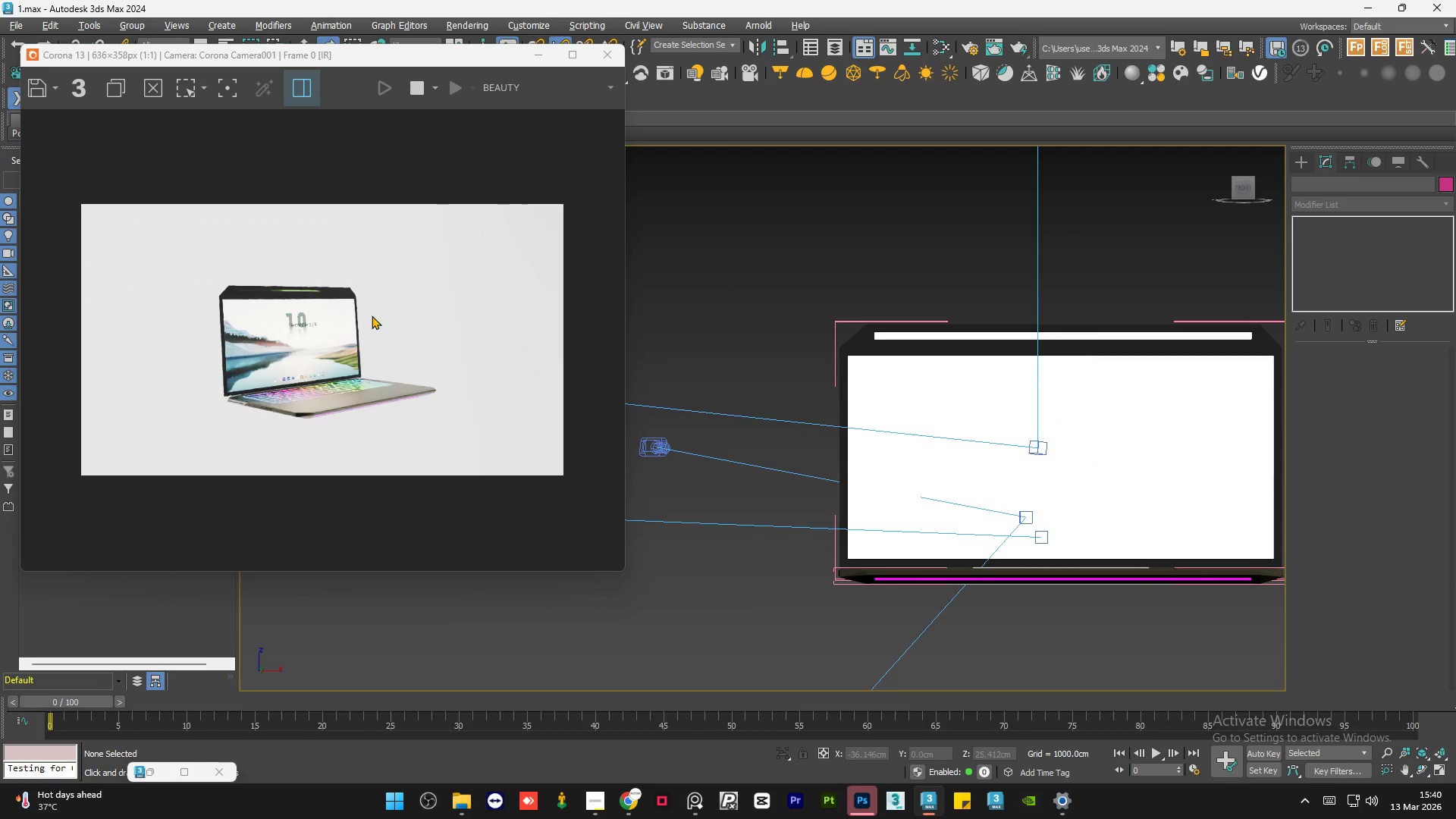 
scroll: coordinate [340, 333], scroll_direction: up, amount: 2.0
 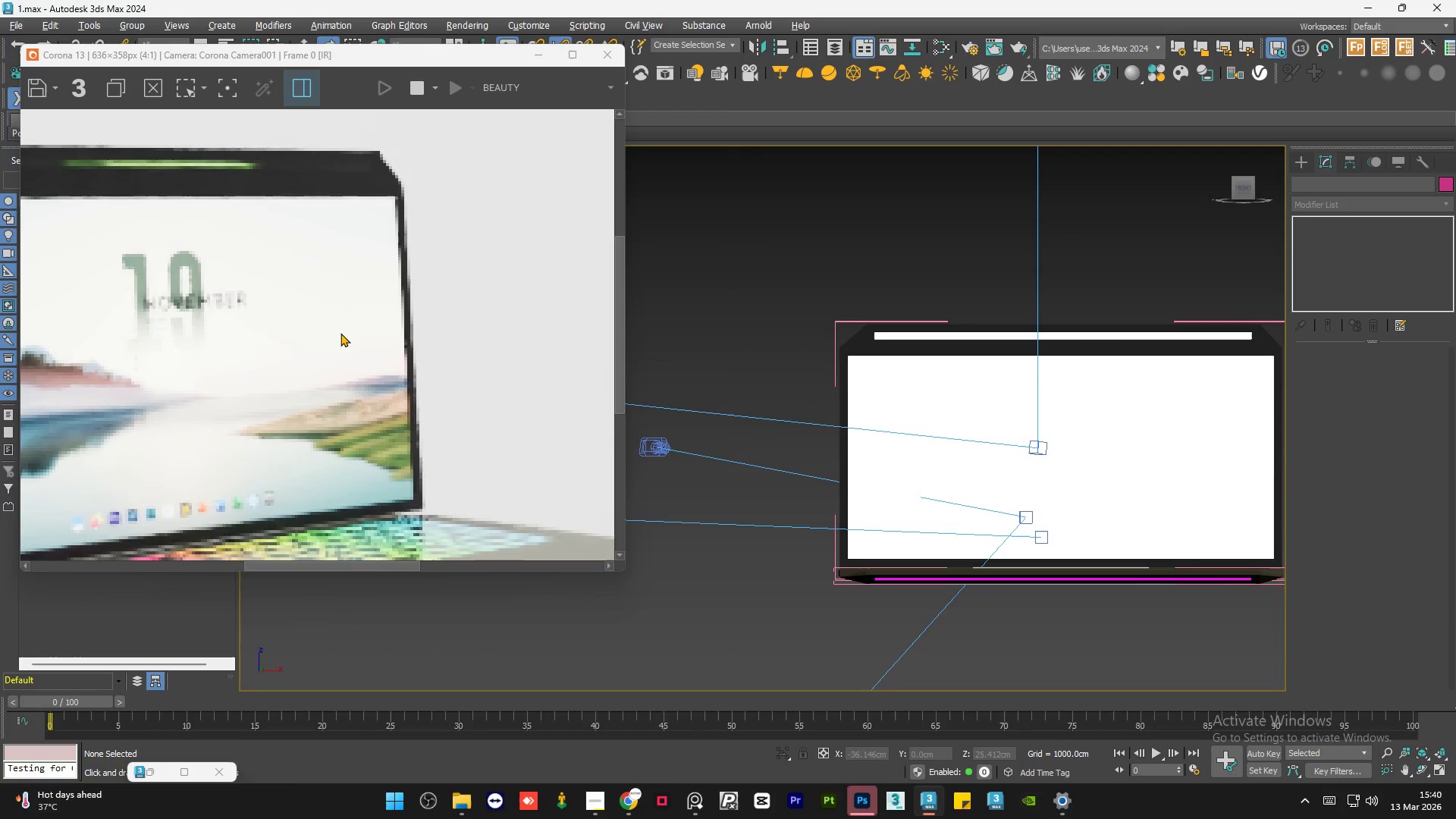 
scroll: coordinate [340, 333], scroll_direction: down, amount: 1.0
 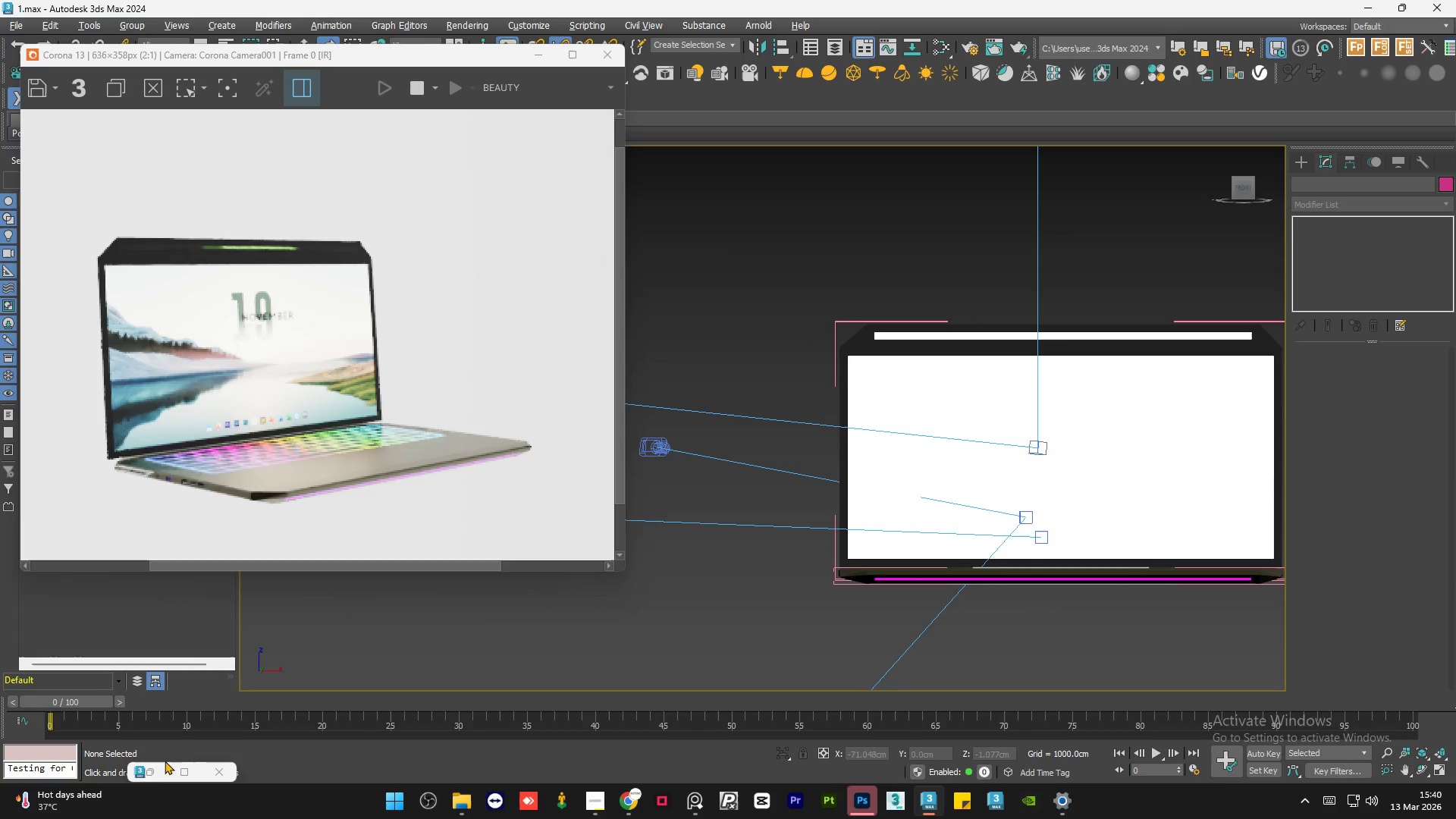 
left_click([153, 768])
 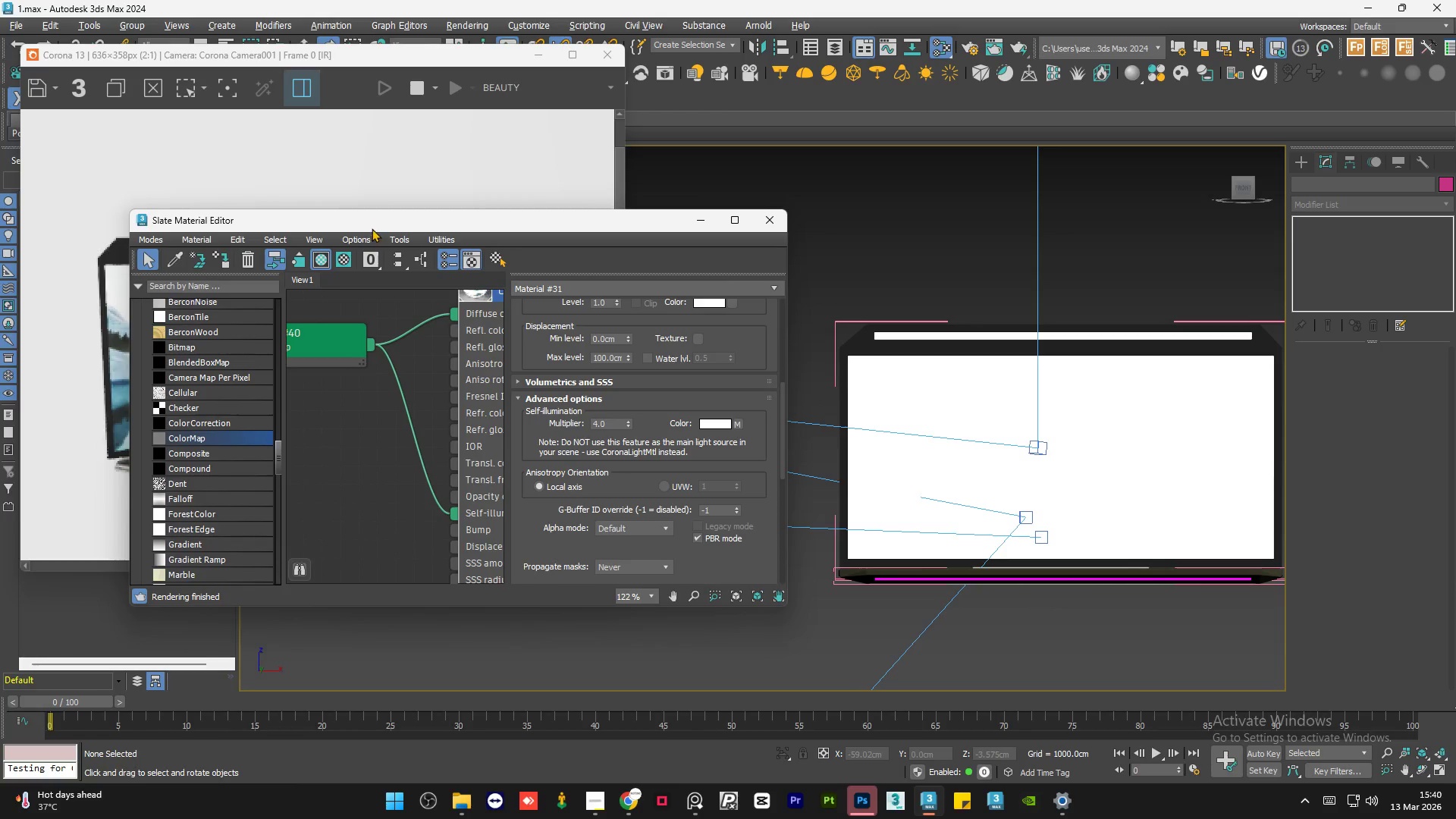 
left_click_drag(start_coordinate=[375, 227], to_coordinate=[755, 194])
 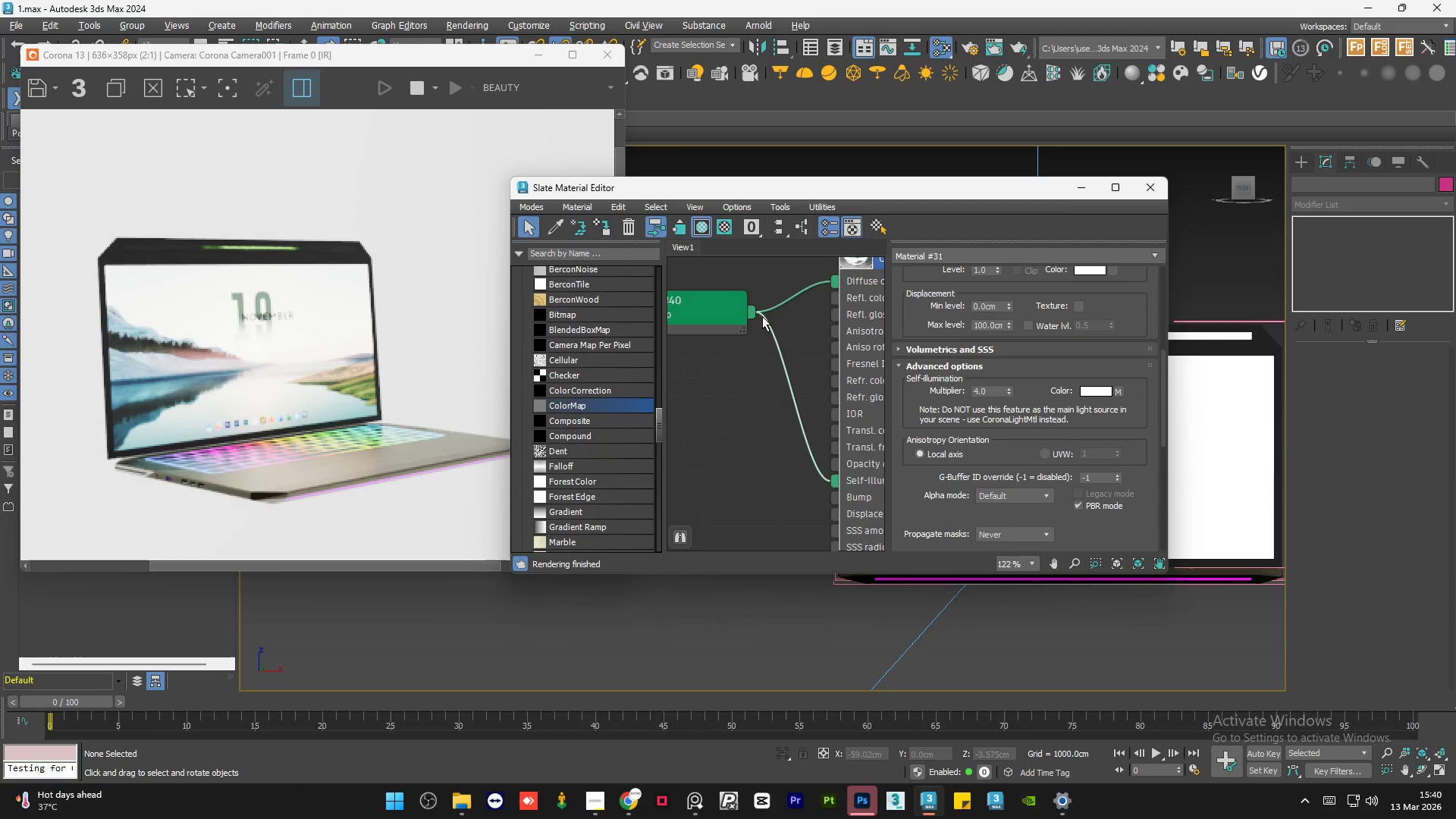 
scroll: coordinate [821, 391], scroll_direction: down, amount: 6.0
 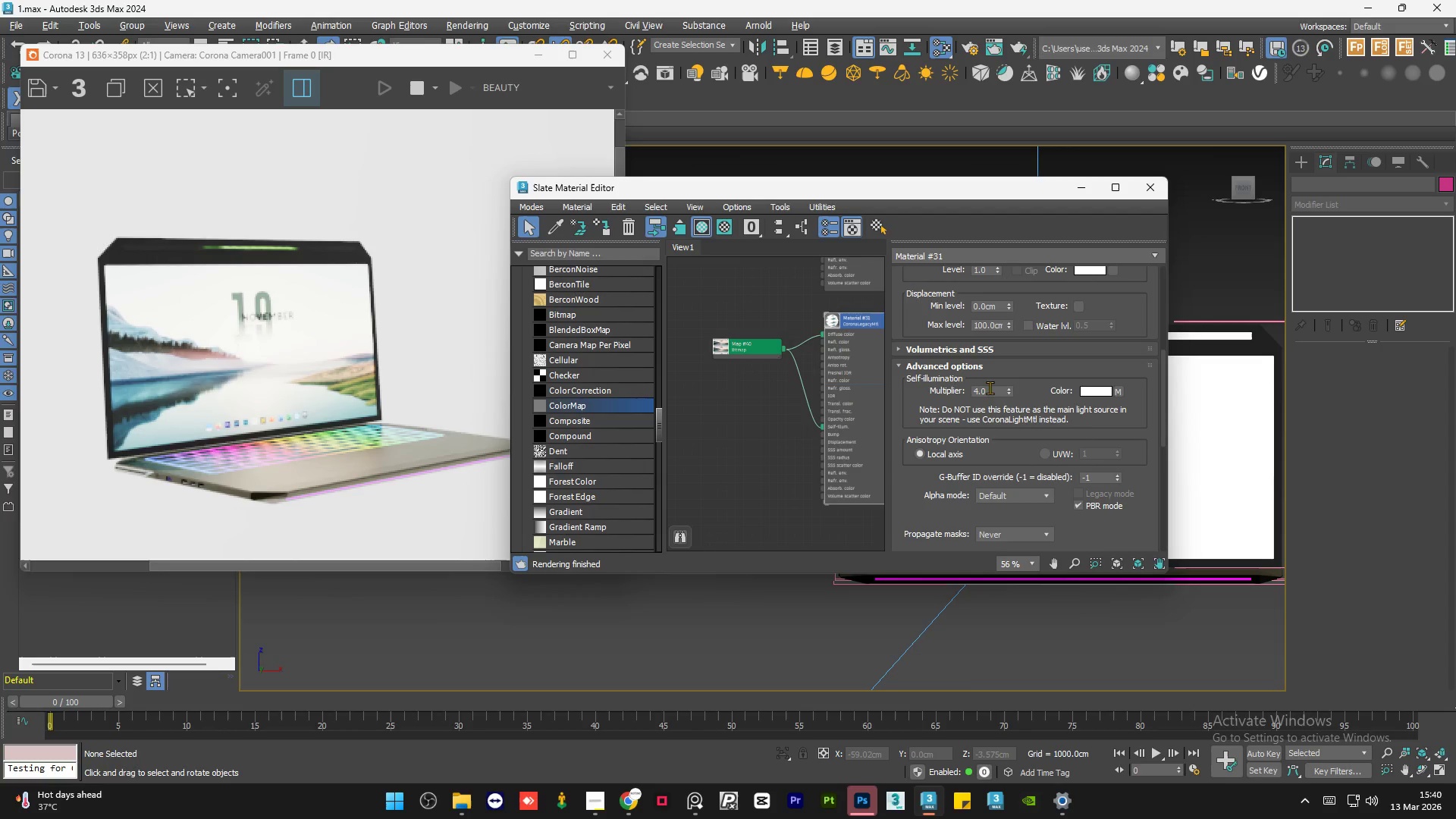 
double_click([992, 391])
 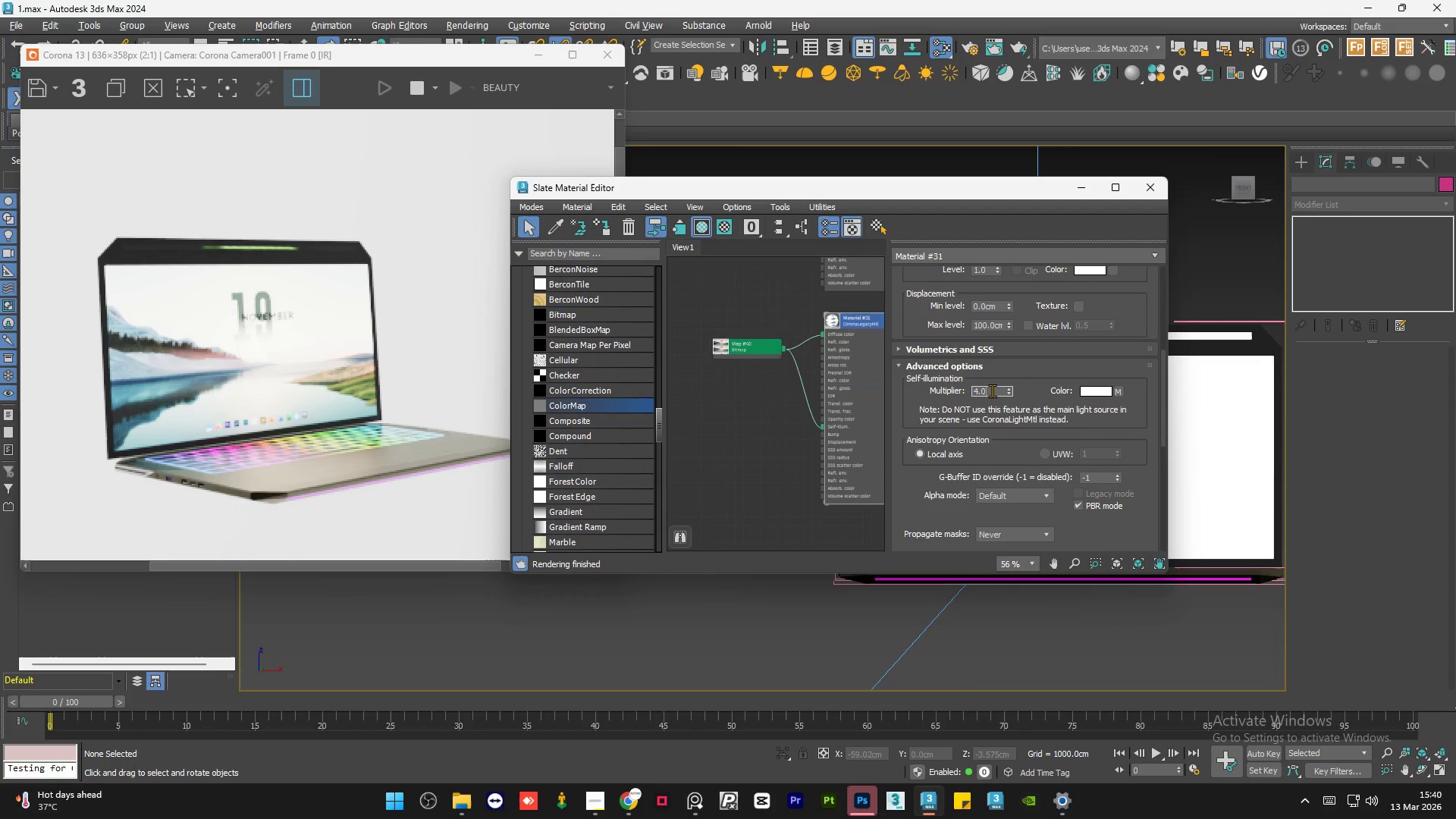 
double_click([992, 391])
 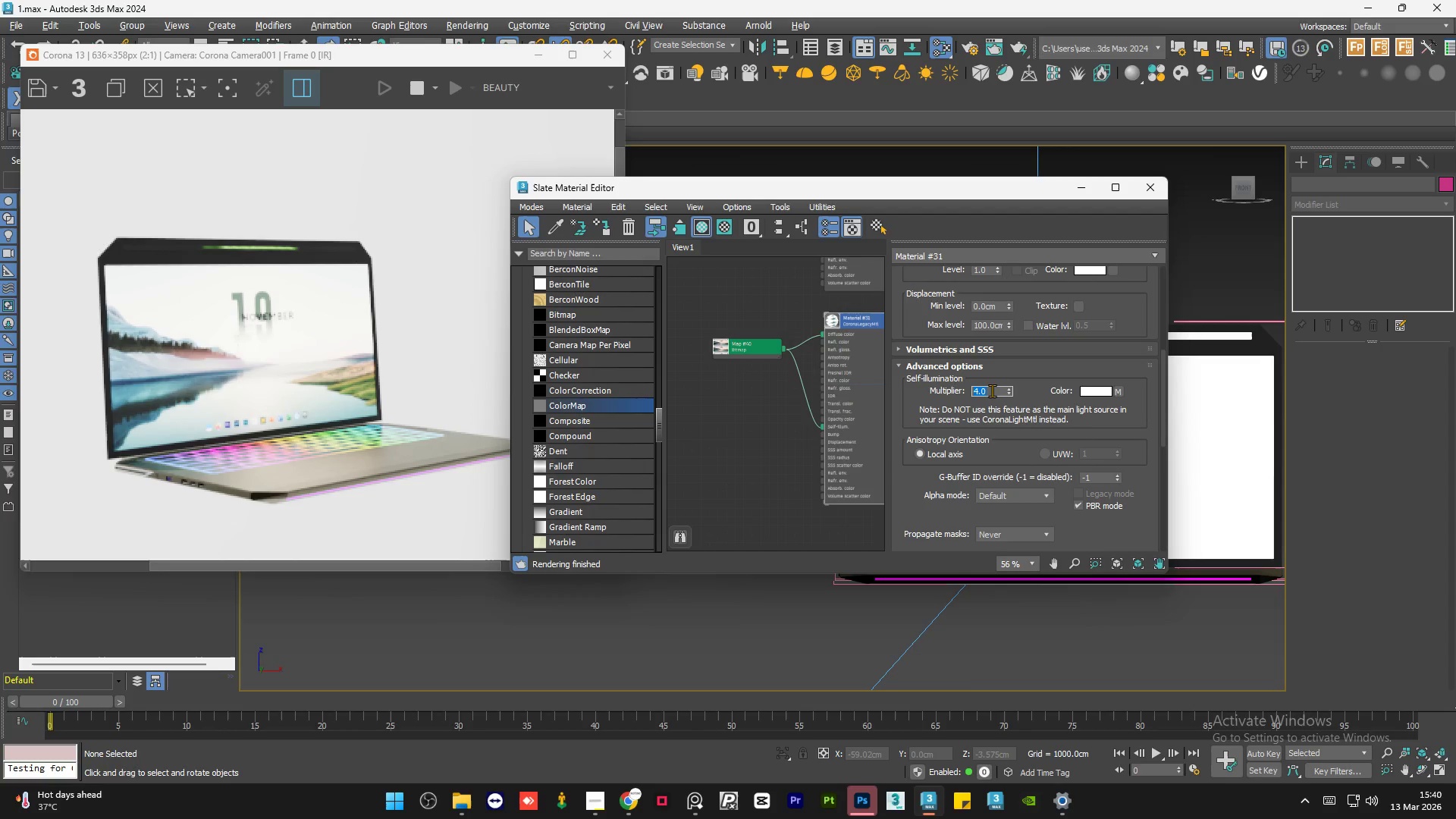 
key(Numpad2)
 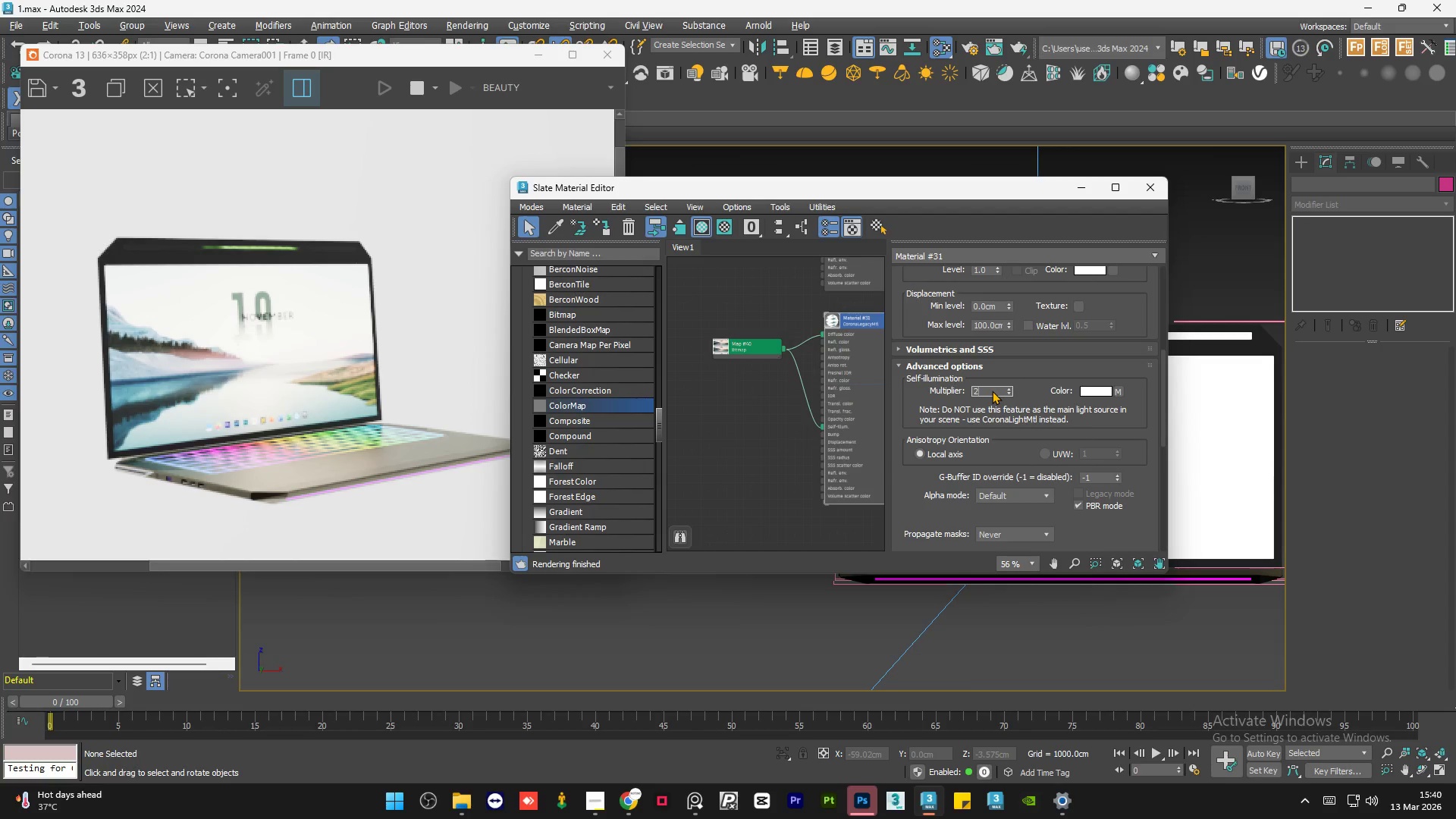 
key(NumpadEnter)
 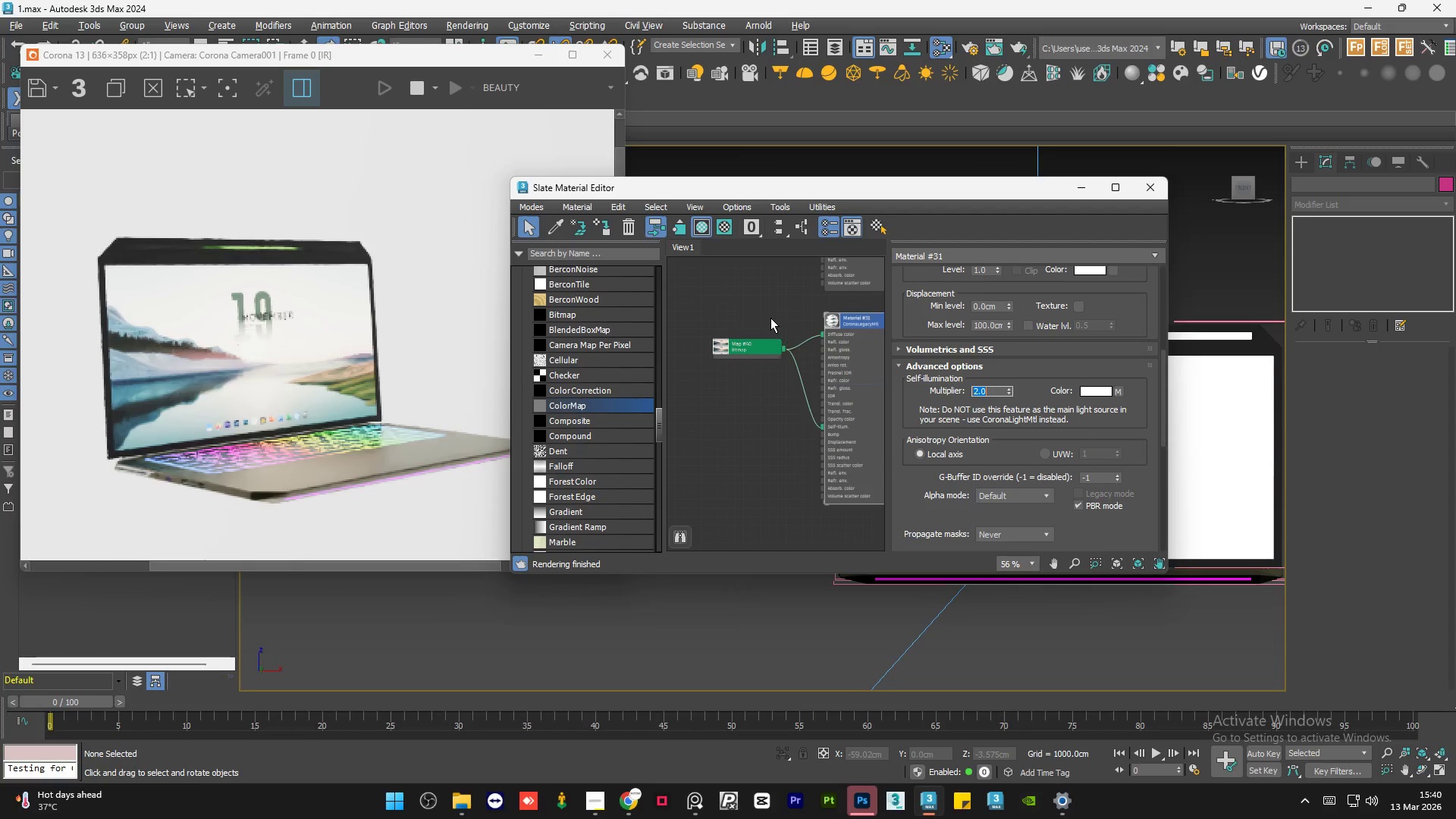 
left_click_drag(start_coordinate=[740, 338], to_coordinate=[733, 372])
 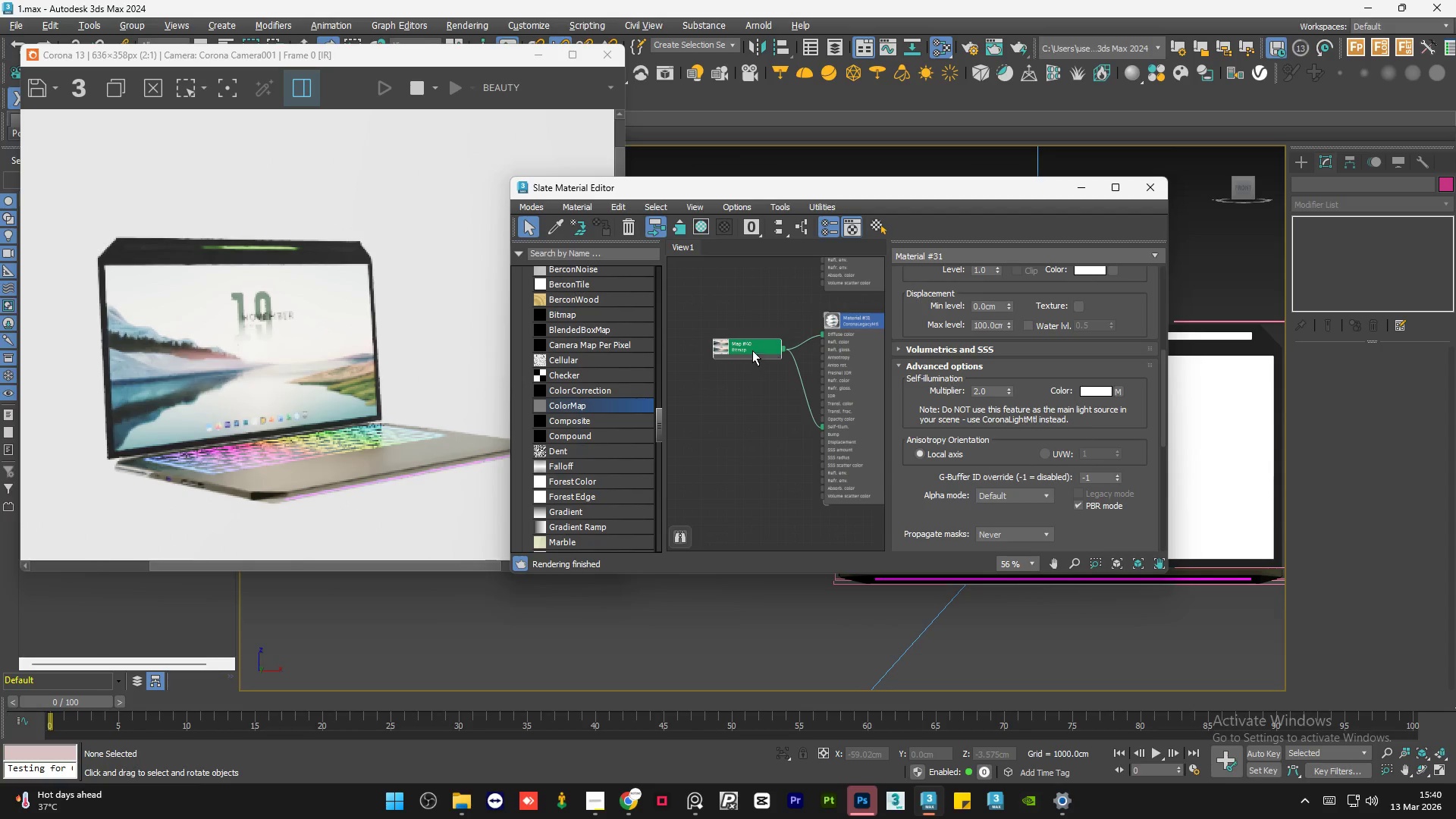 
left_click_drag(start_coordinate=[751, 350], to_coordinate=[752, 378])
 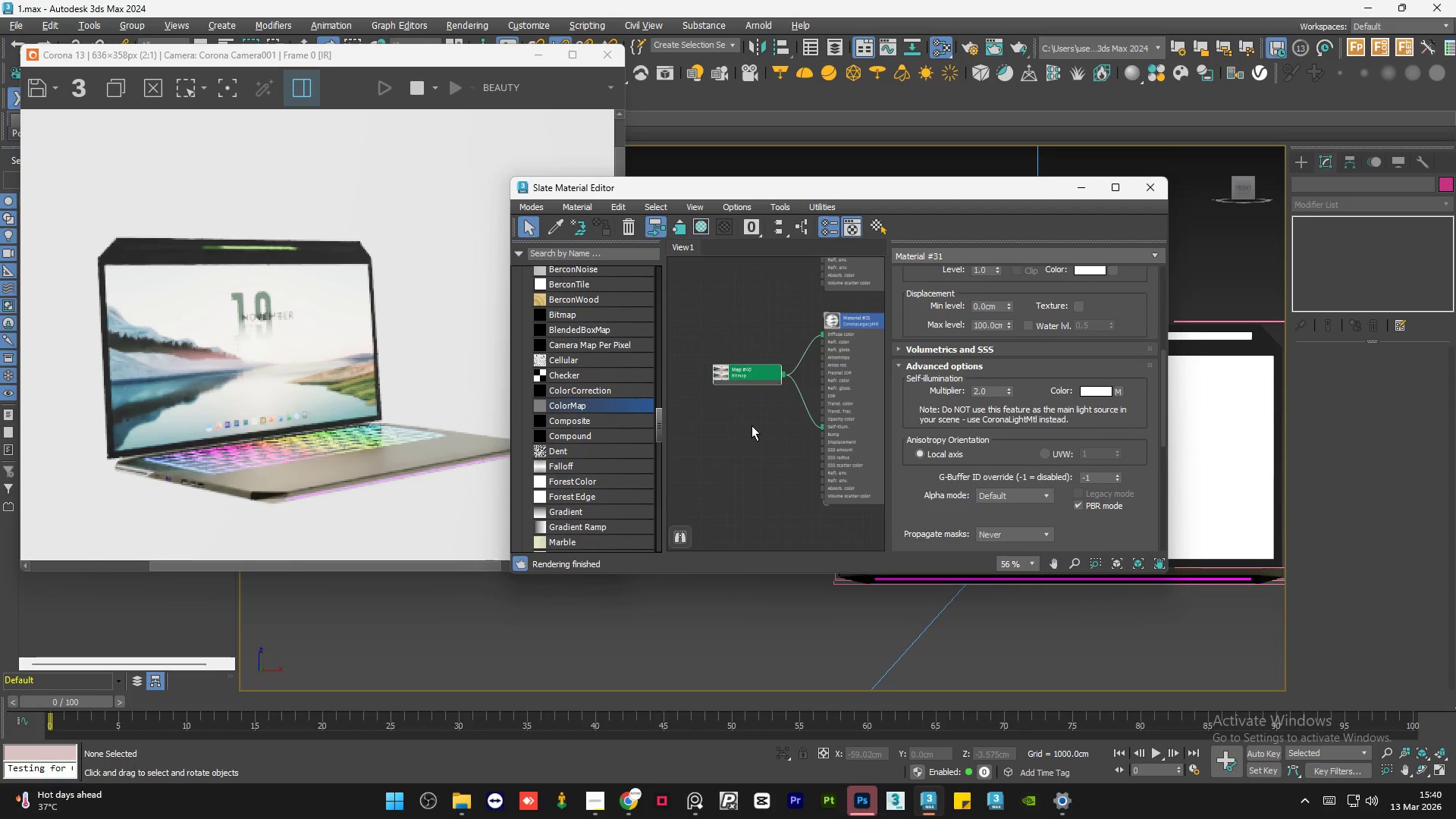 
double_click([752, 425])
 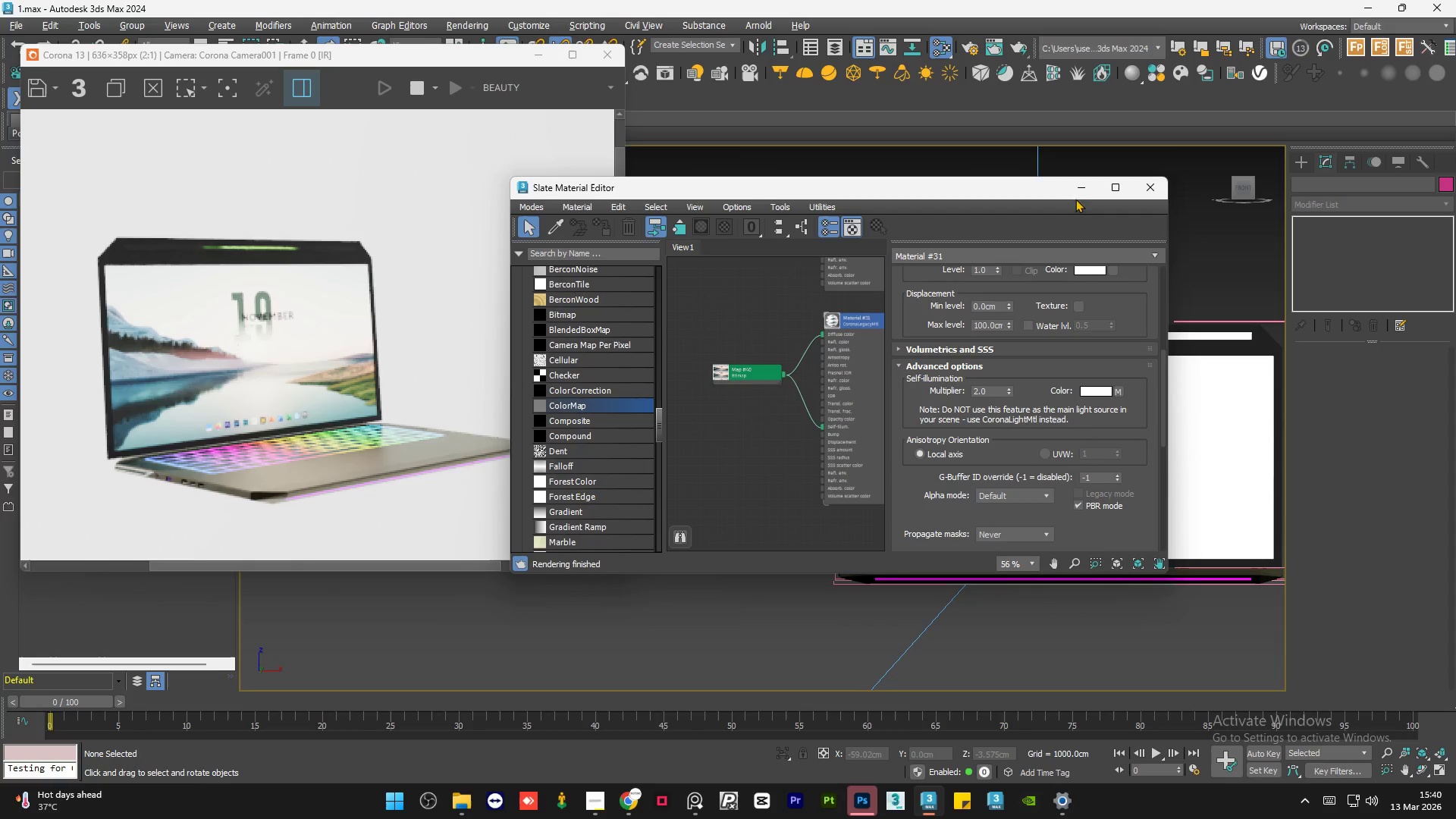 
left_click([1083, 185])
 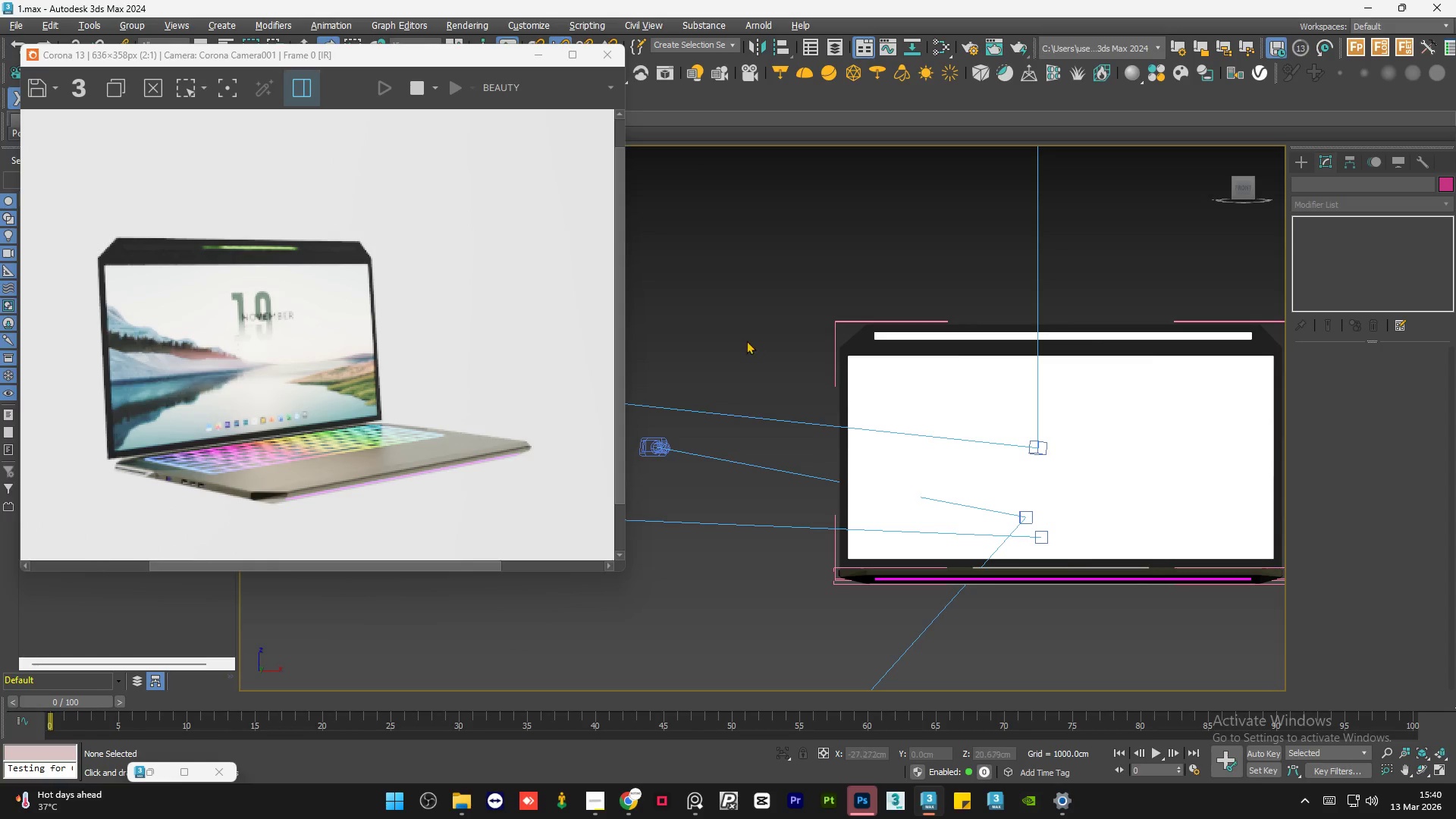 
left_click([744, 328])
 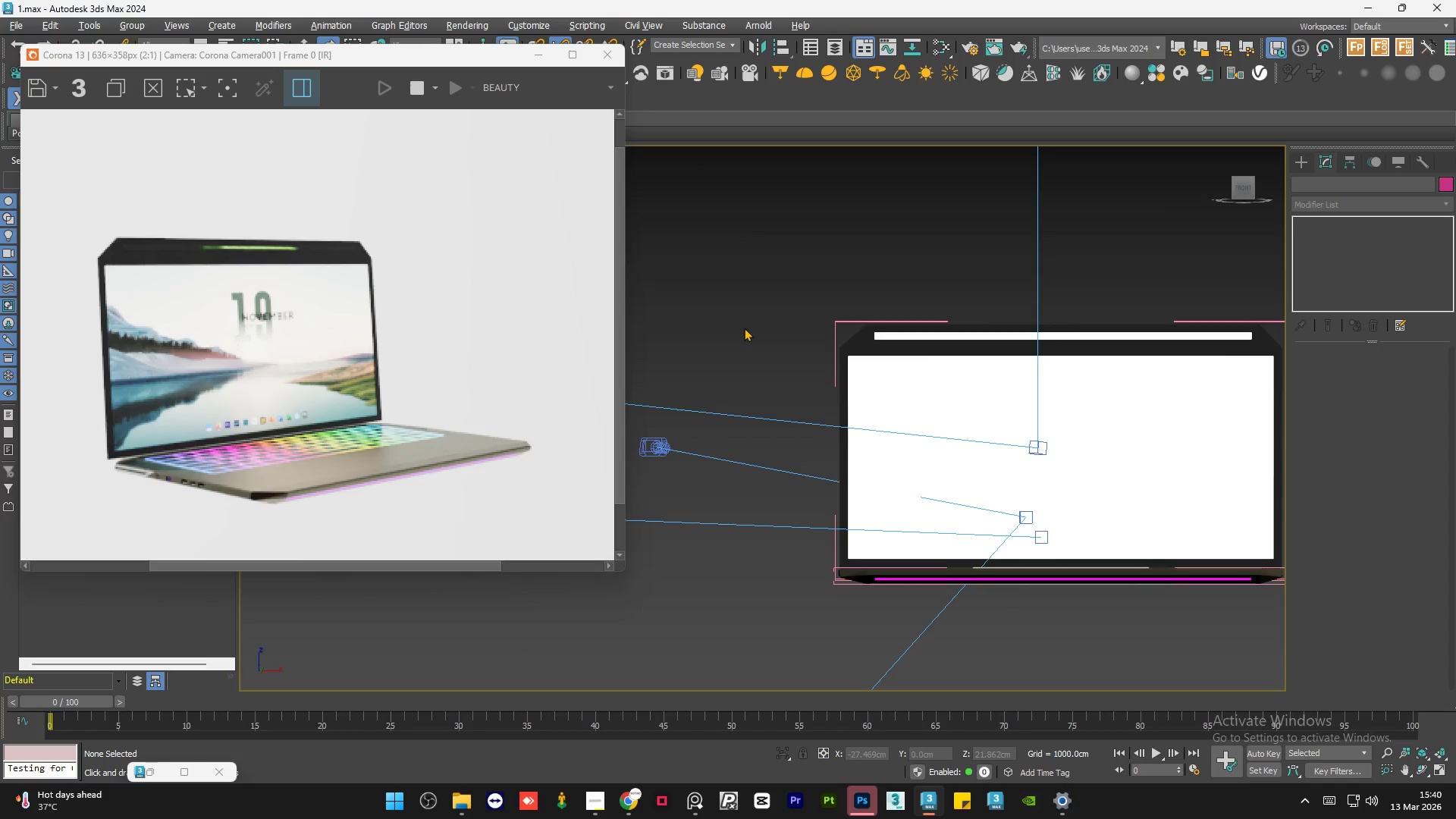 